 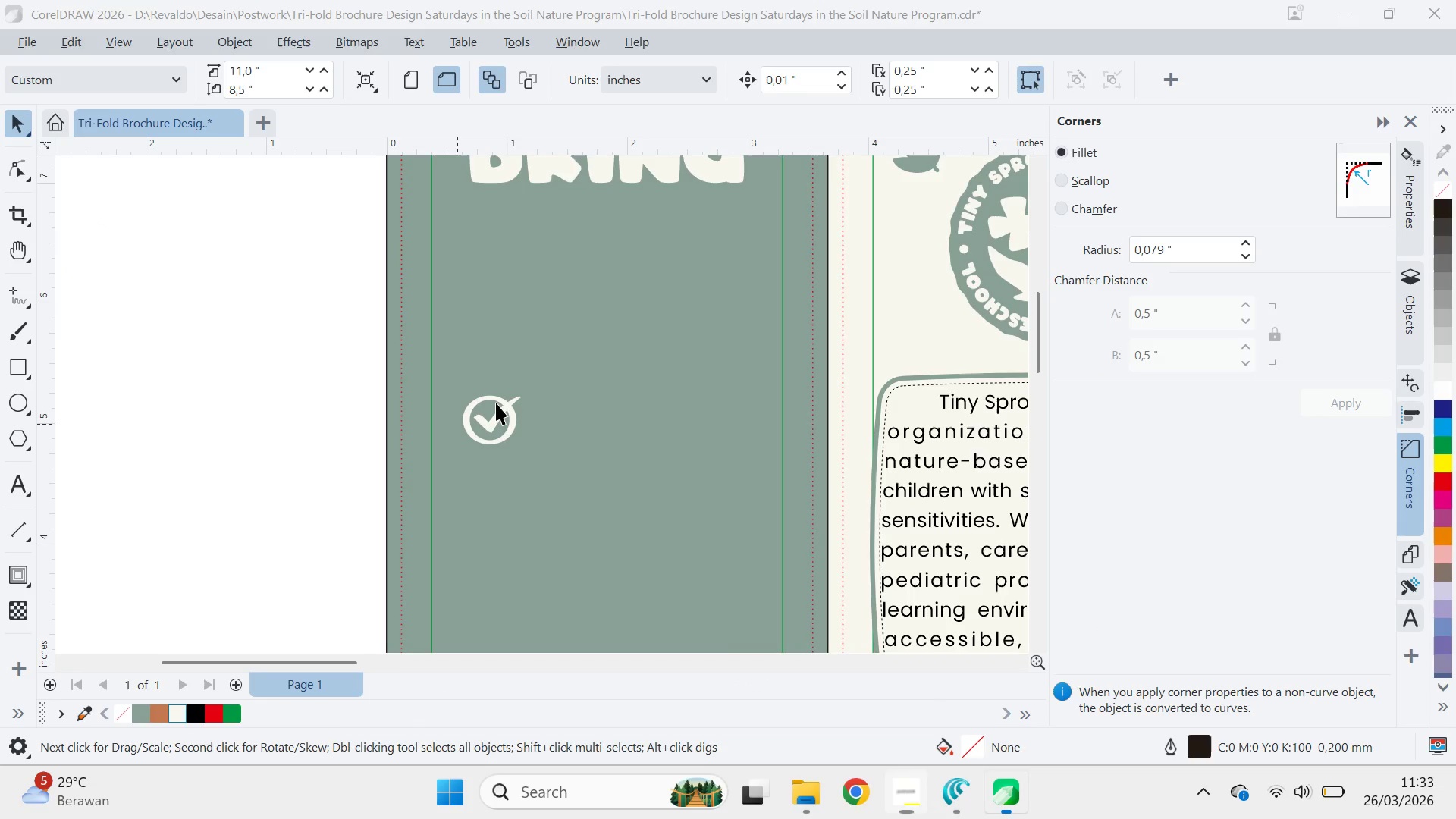 
key(Q)
 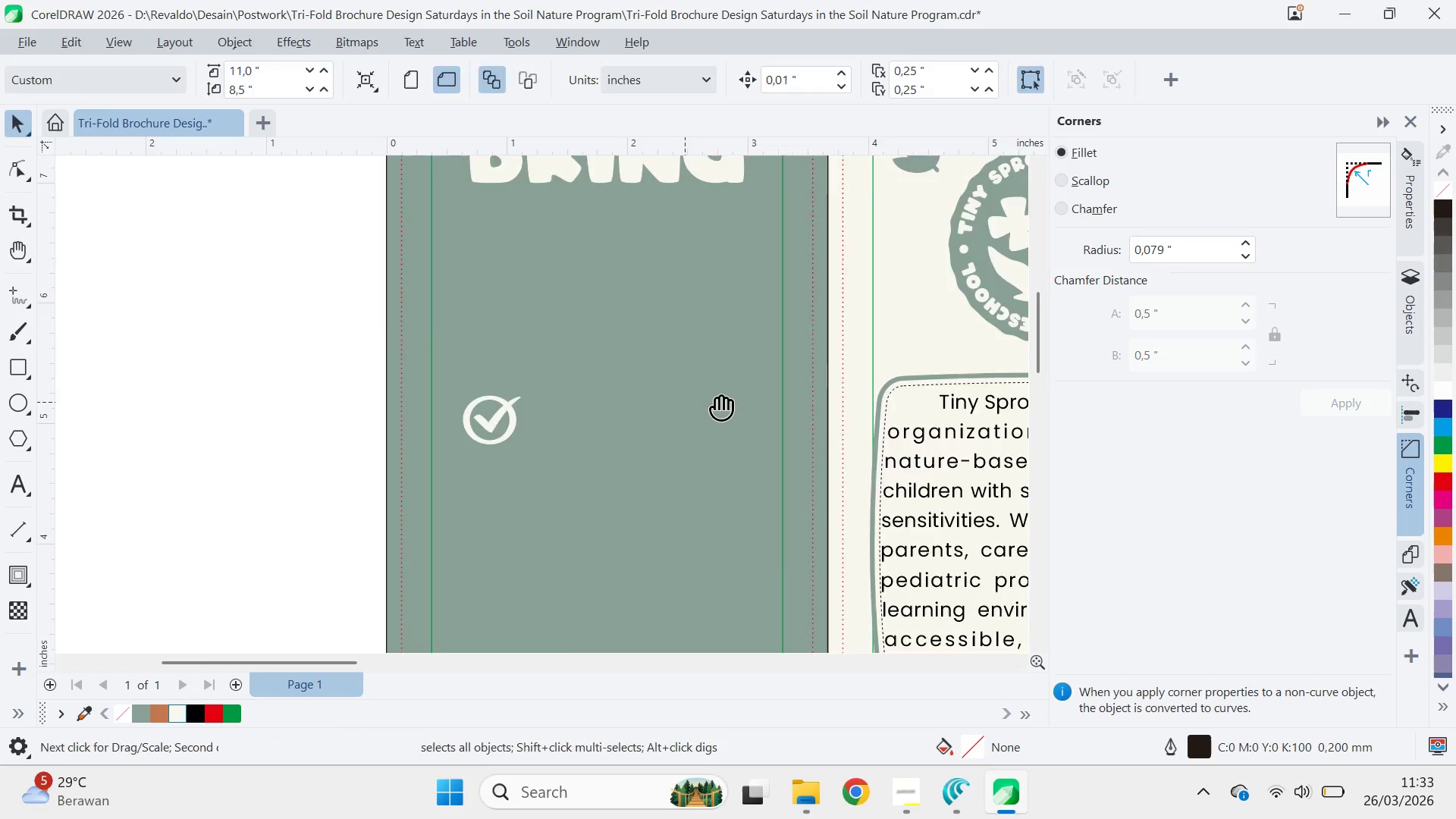 
left_click_drag(start_coordinate=[717, 400], to_coordinate=[376, 329])
 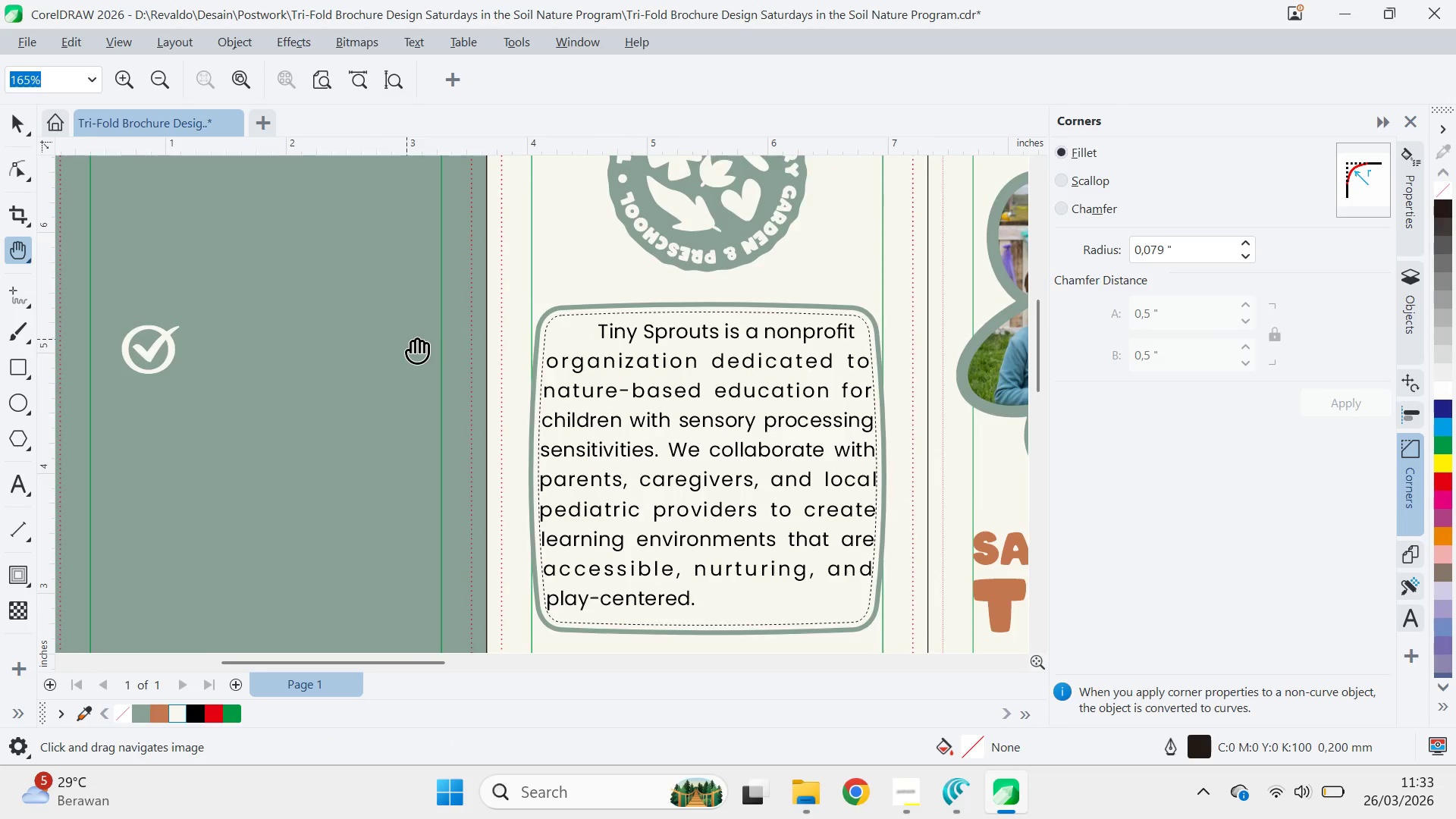 
scroll: coordinate [503, 372], scroll_direction: down, amount: 7.0
 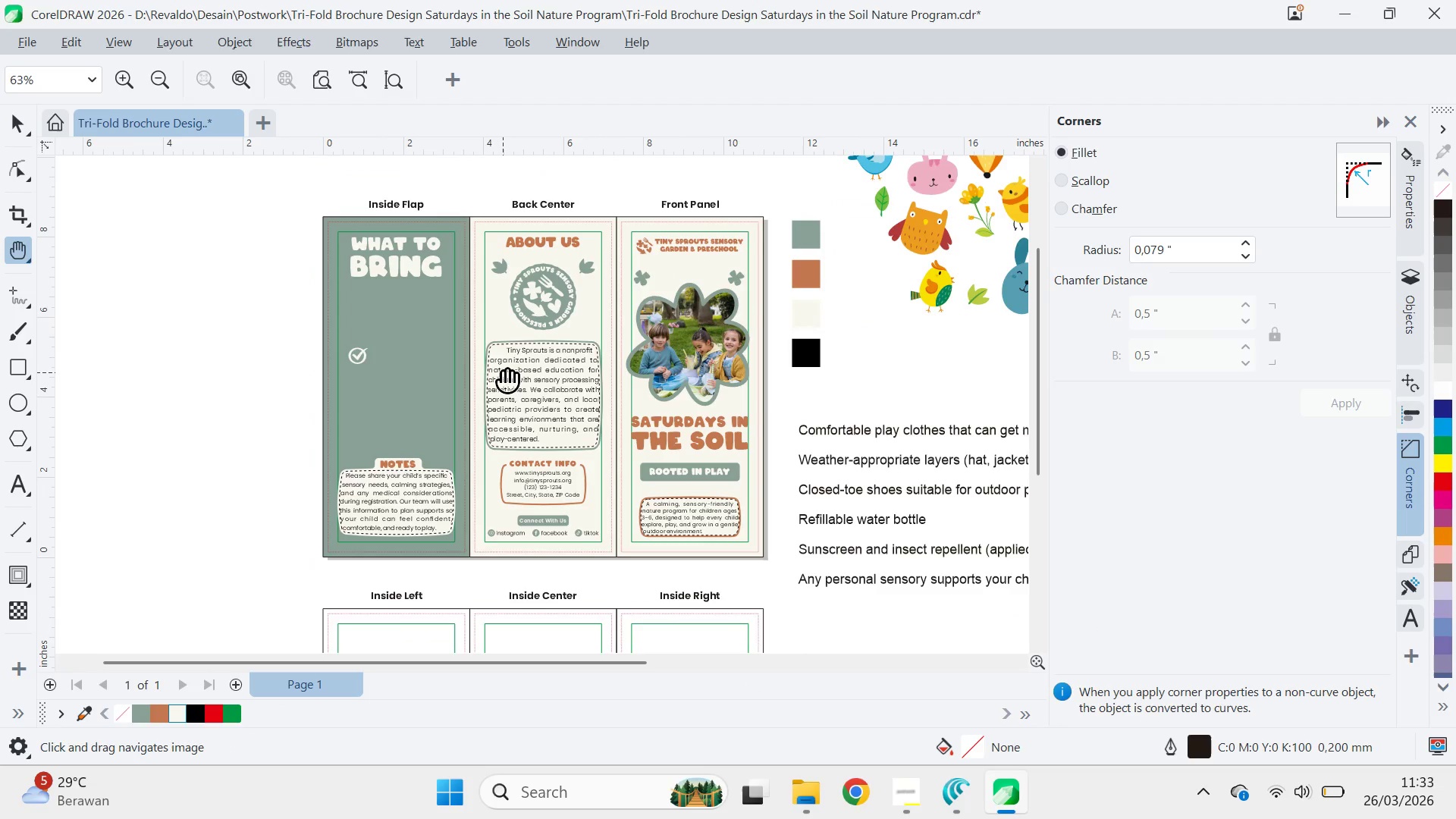 
key(Q)
 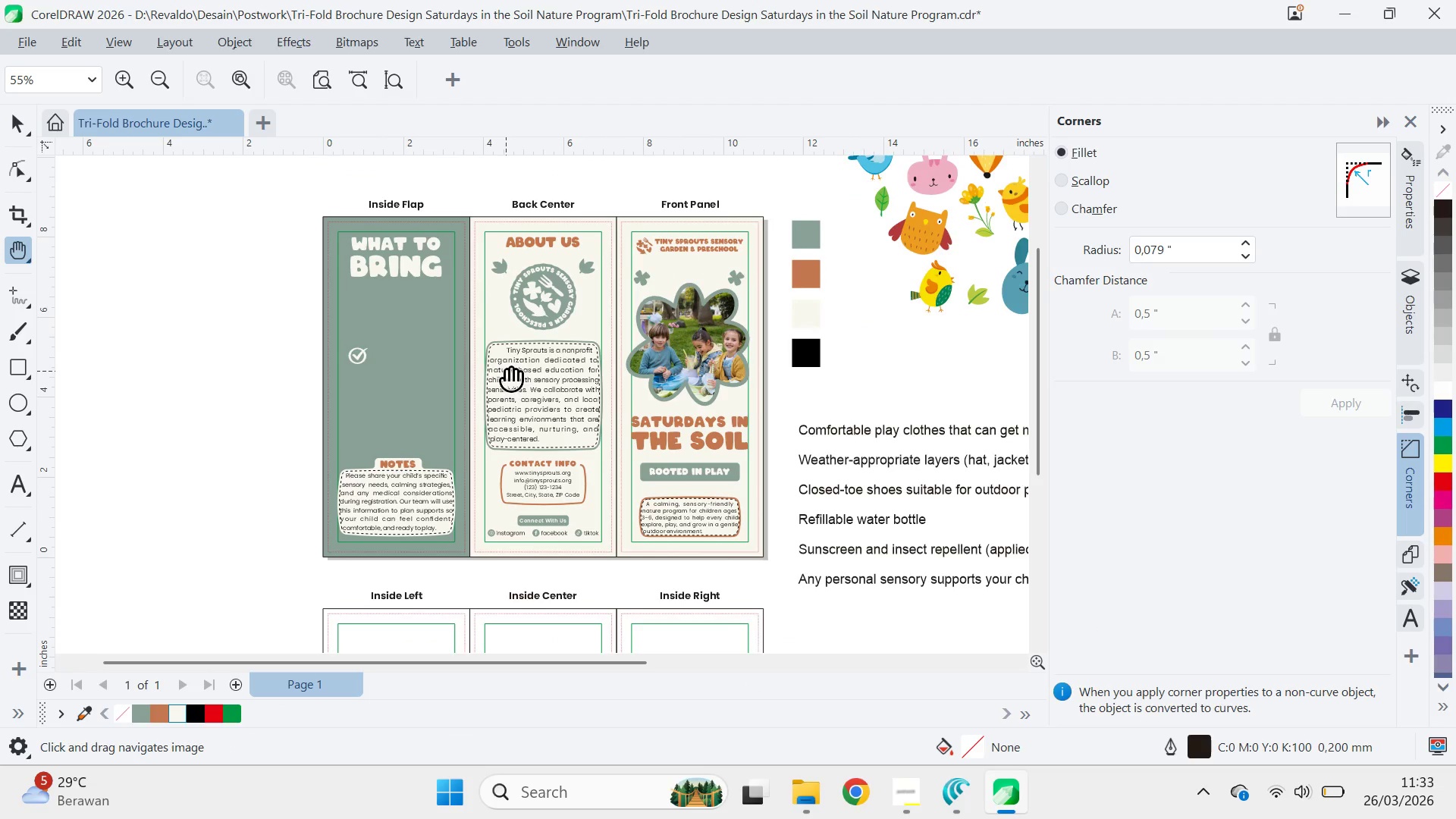 
left_click_drag(start_coordinate=[507, 371], to_coordinate=[605, 344])
 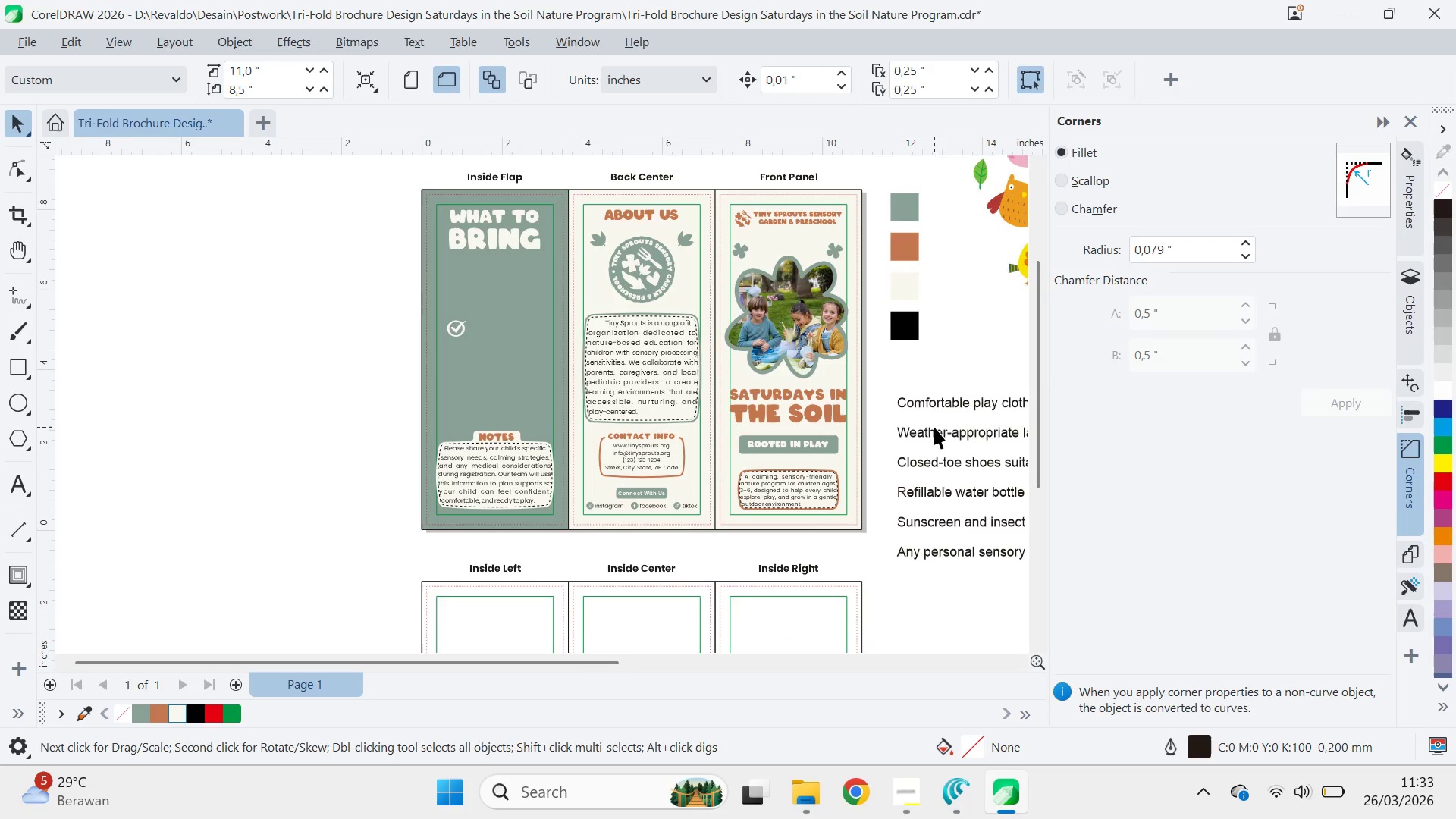 
key(V)
 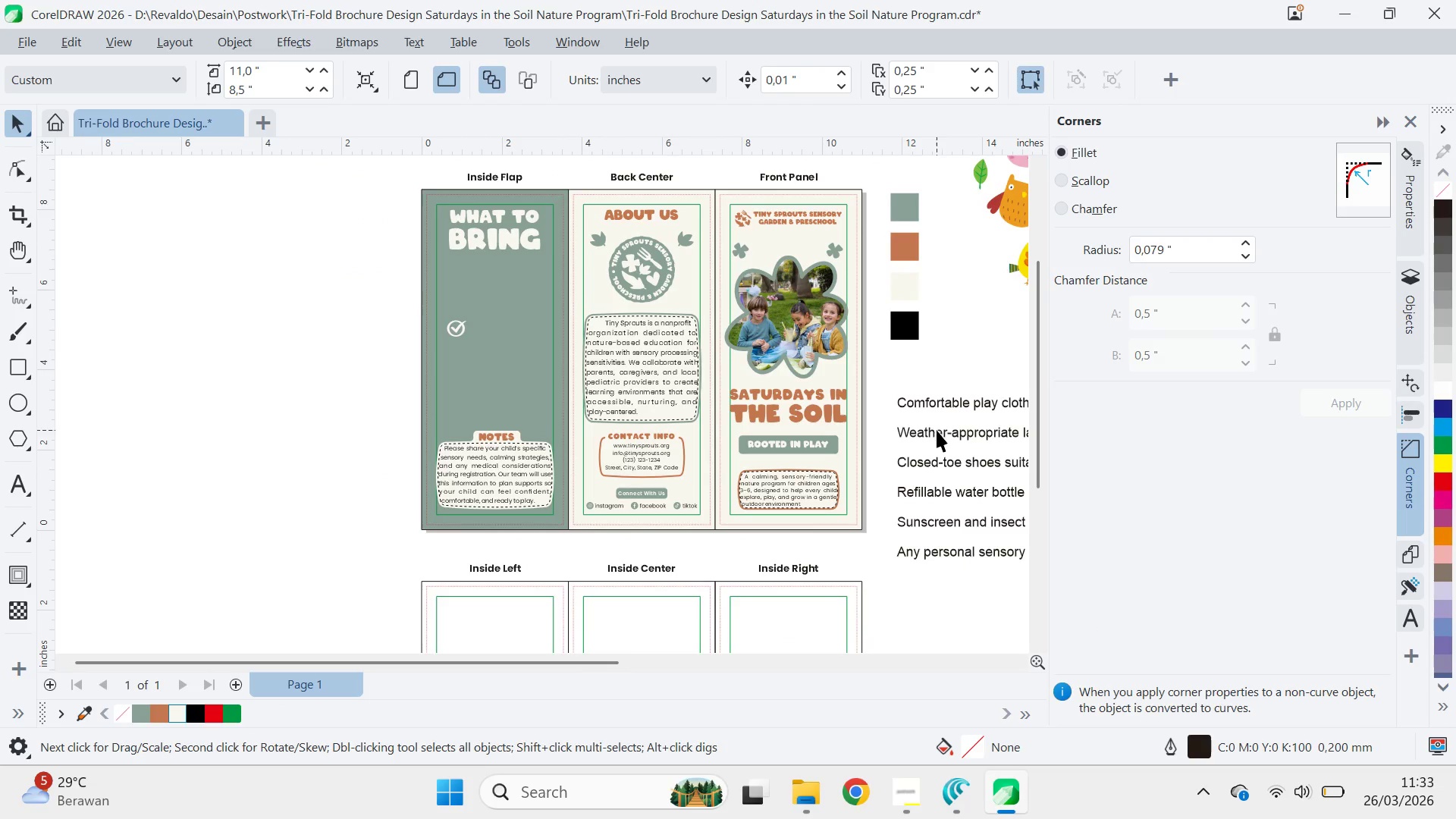 
left_click_drag(start_coordinate=[938, 430], to_coordinate=[150, 353])
 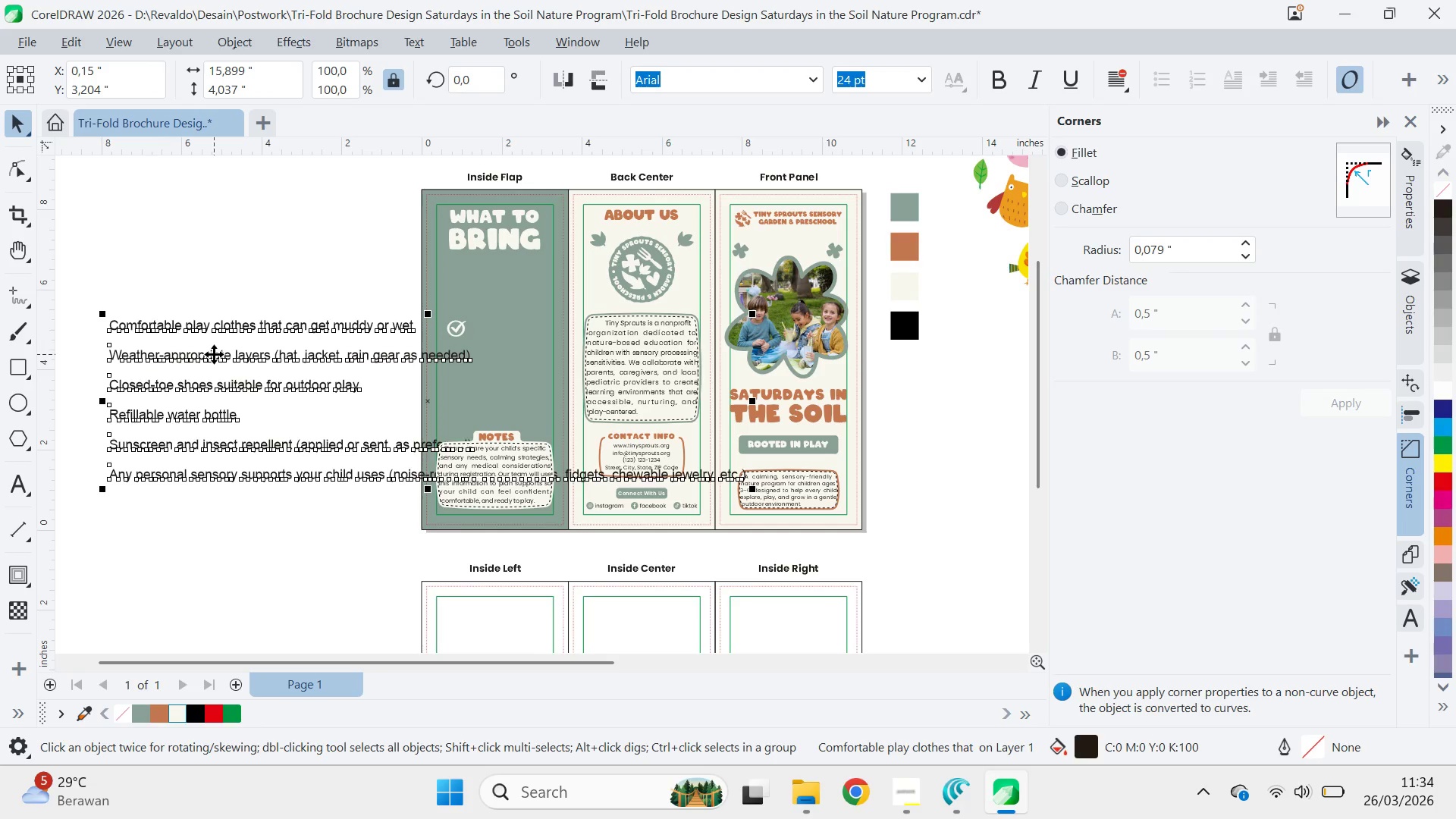 
left_click_drag(start_coordinate=[214, 354], to_coordinate=[190, 330])
 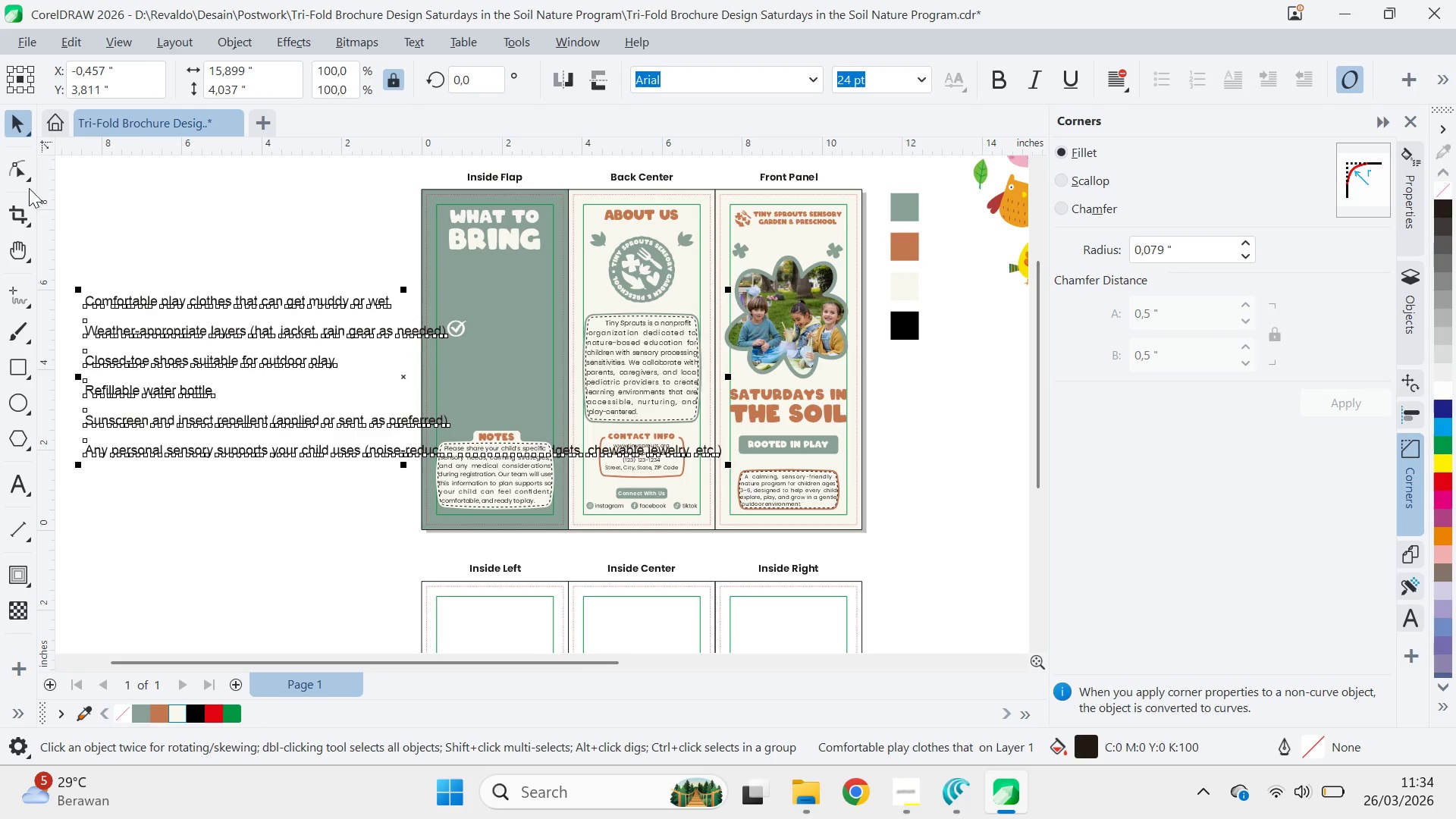 
left_click([20, 177])
 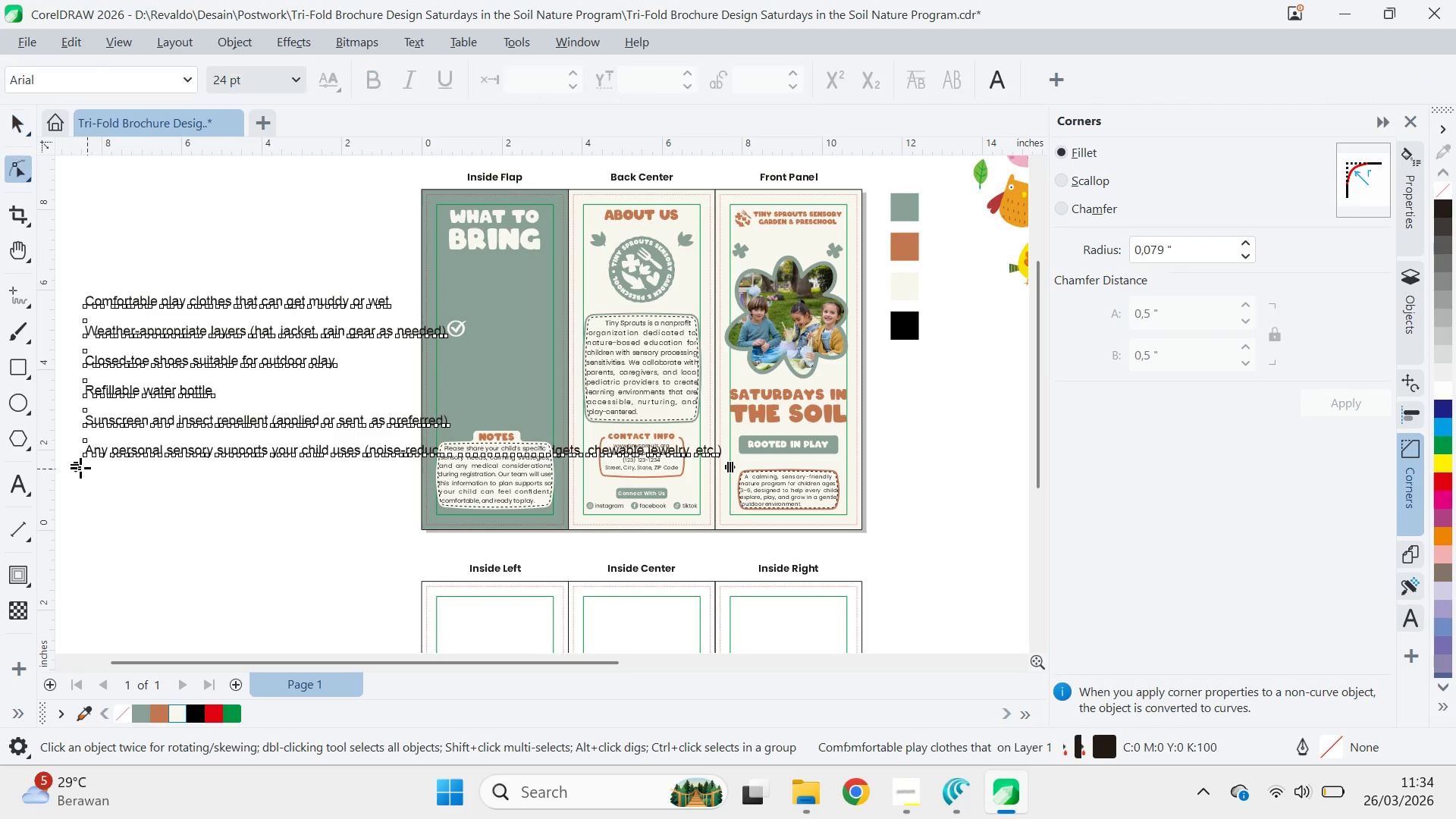 
left_click_drag(start_coordinate=[80, 468], to_coordinate=[83, 425])
 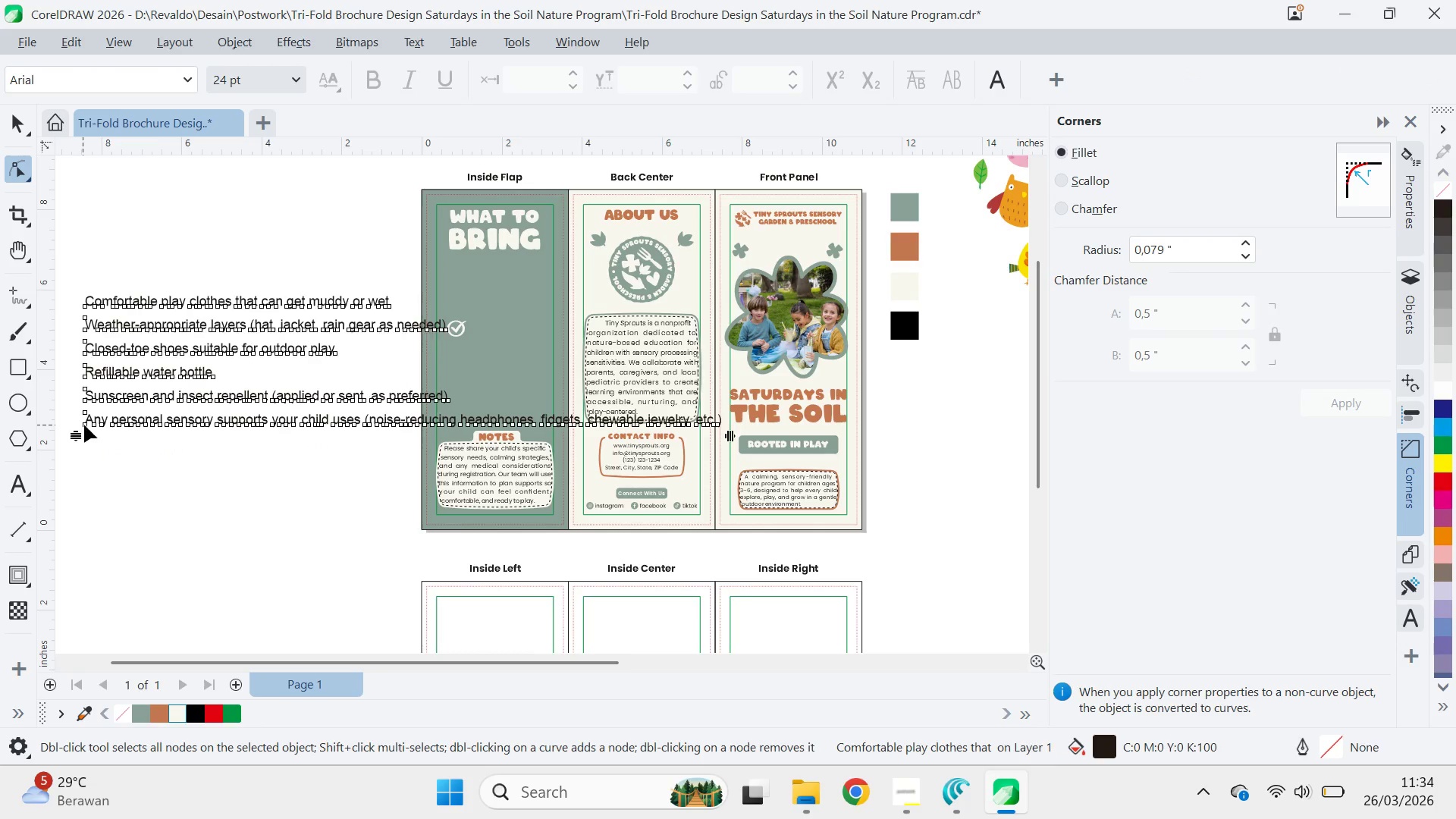 
key(V)
 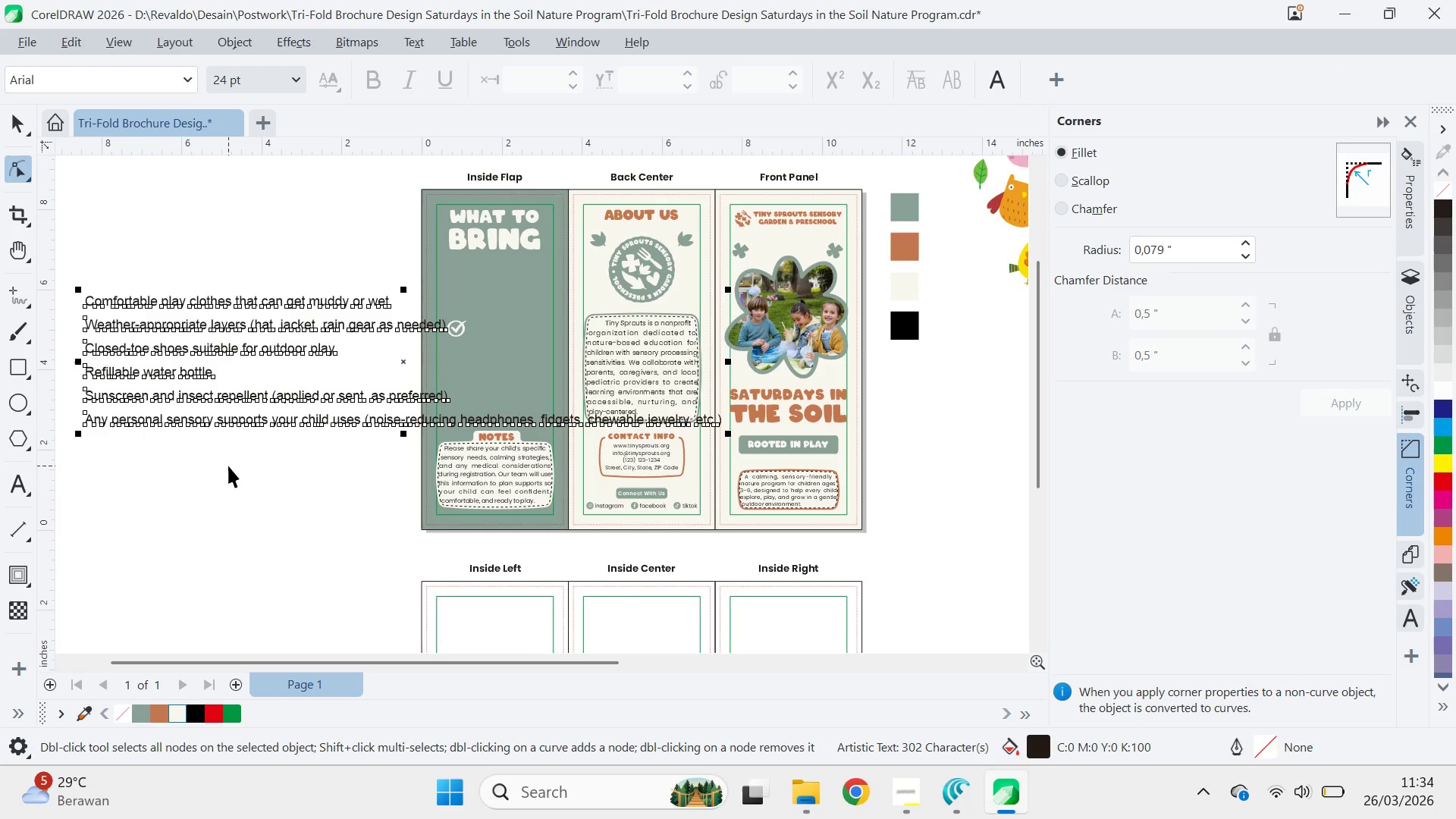 
left_click([229, 466])
 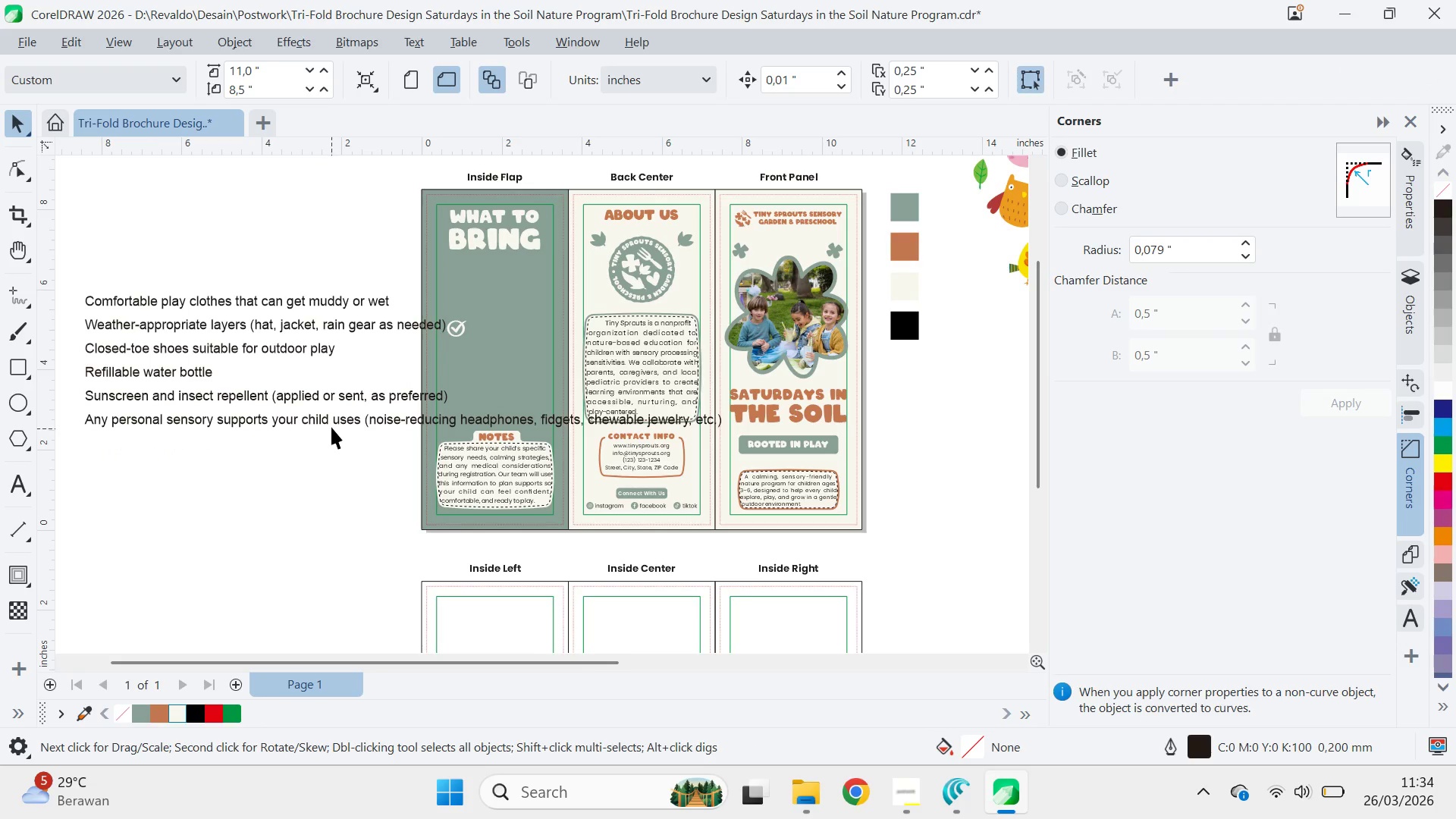 
left_click_drag(start_coordinate=[331, 427], to_coordinate=[285, 551])
 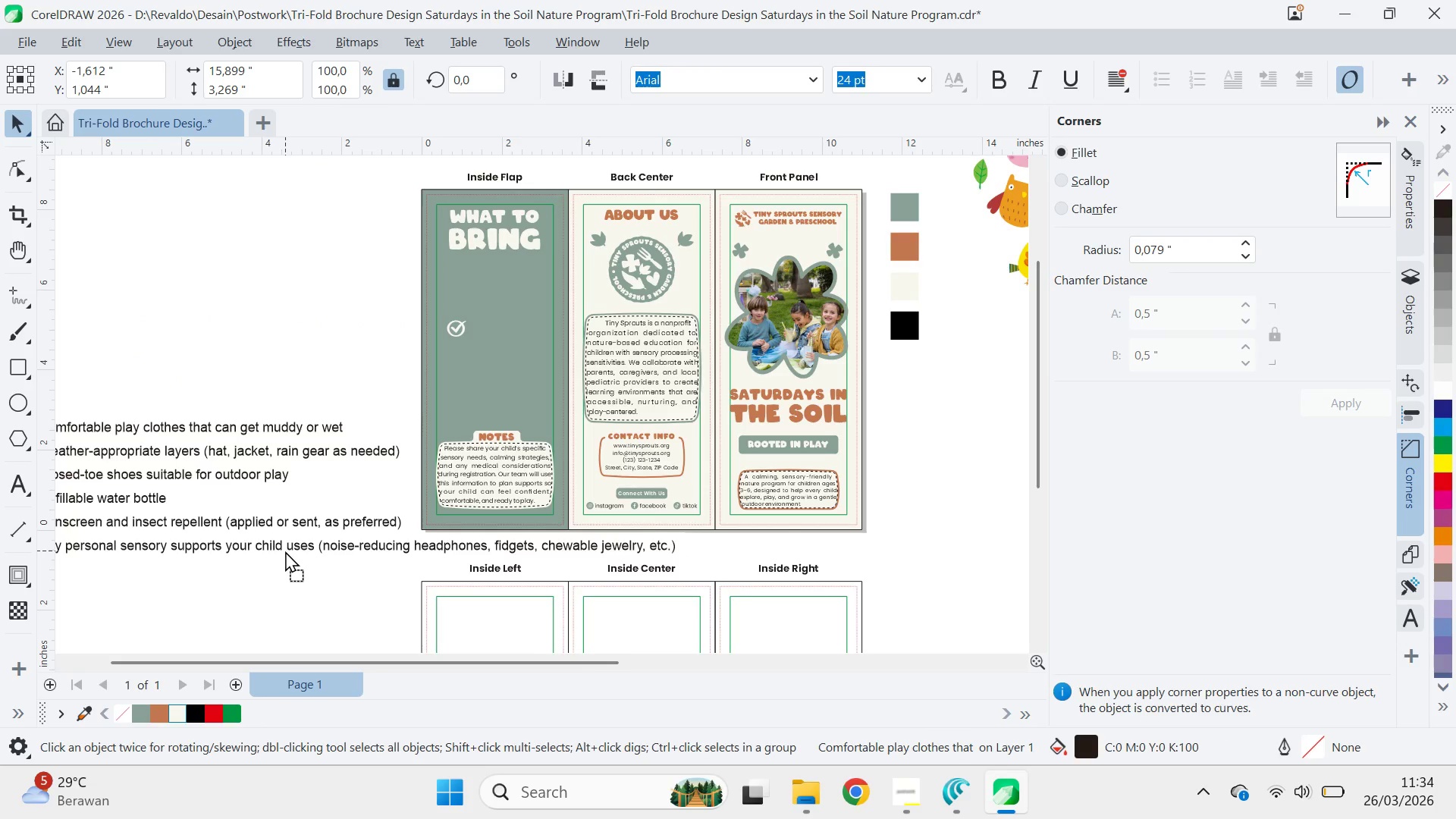 
type(qv)
 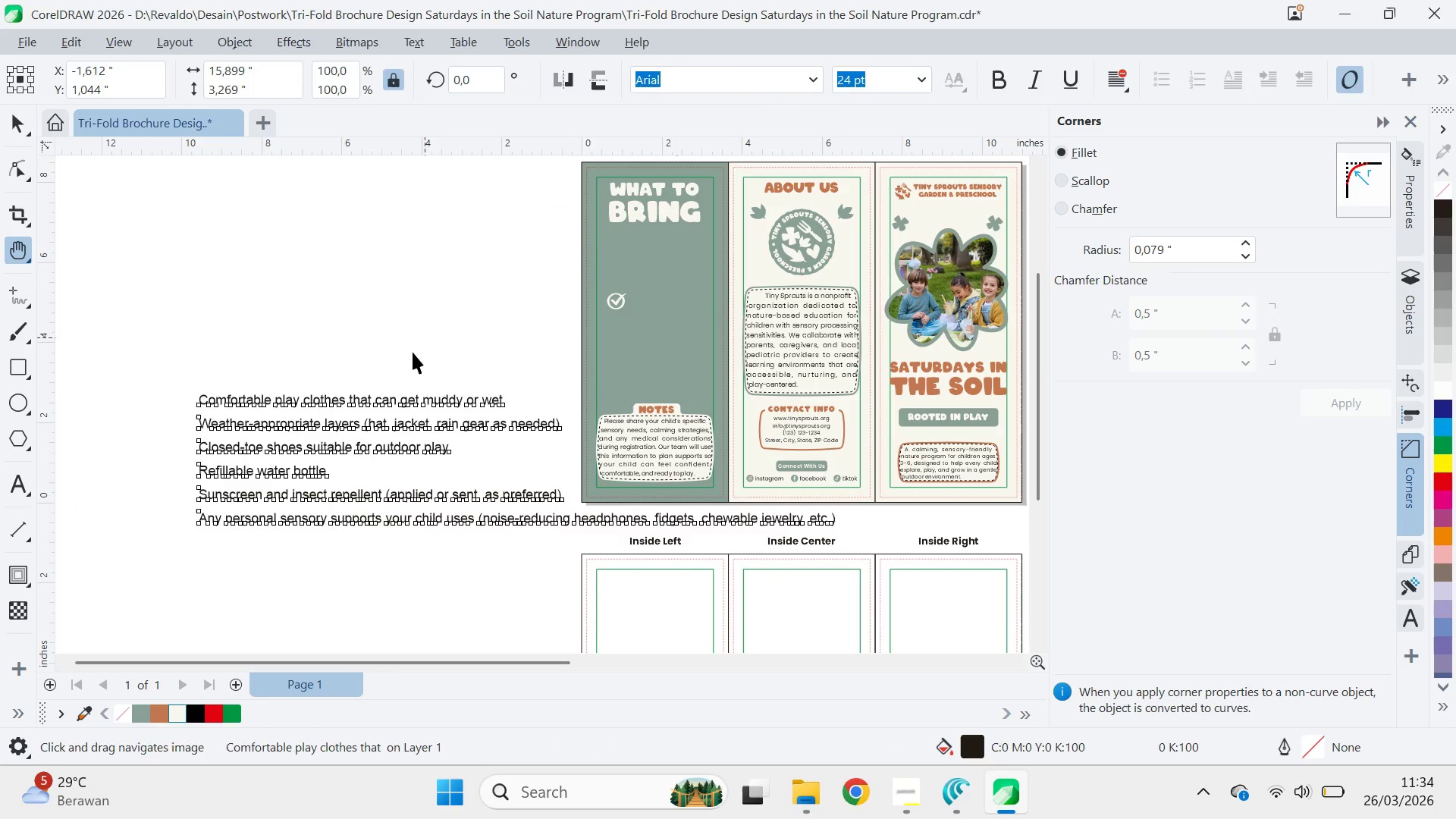 
left_click_drag(start_coordinate=[286, 335], to_coordinate=[446, 308])
 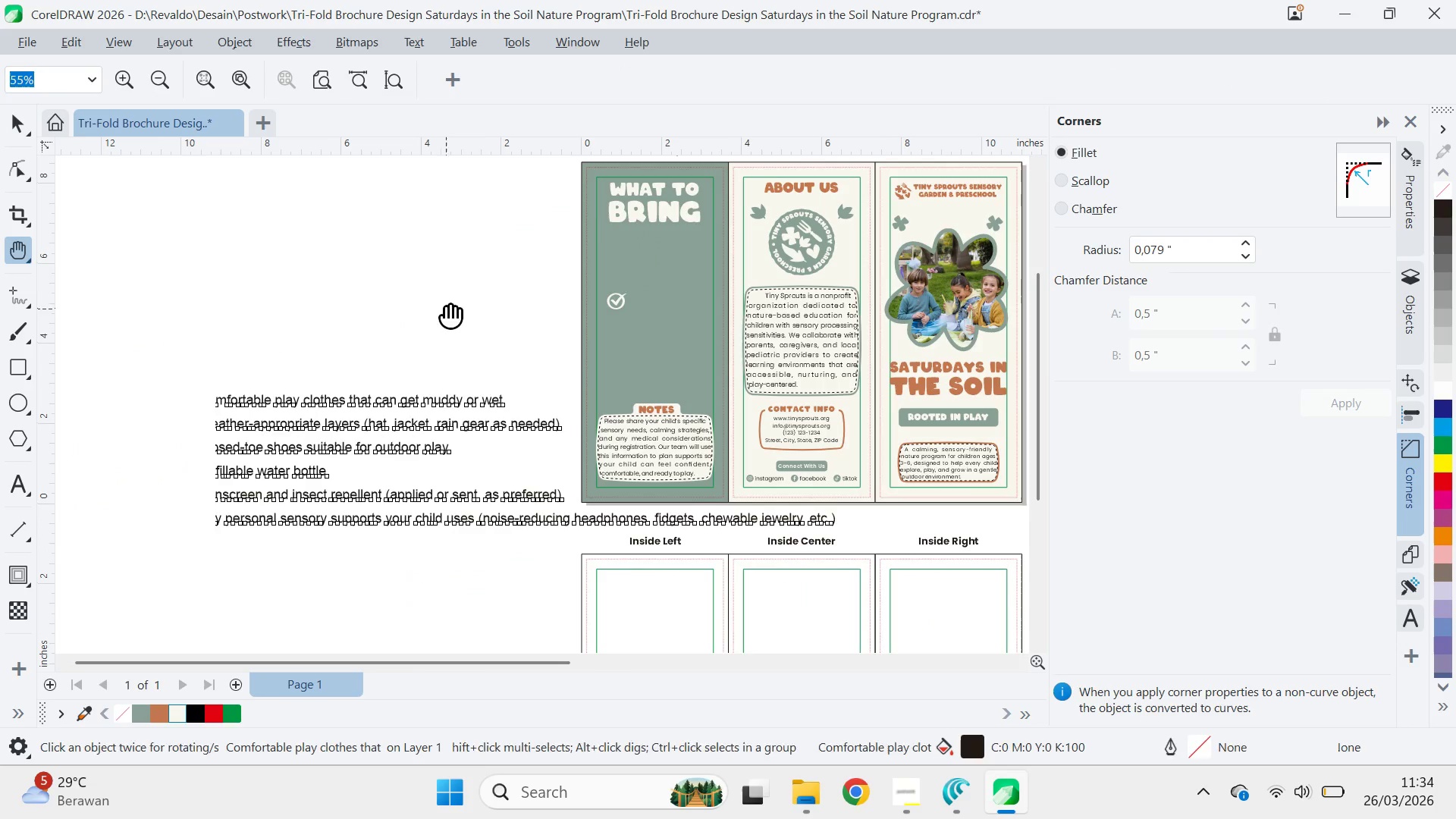 
left_click([425, 337])
 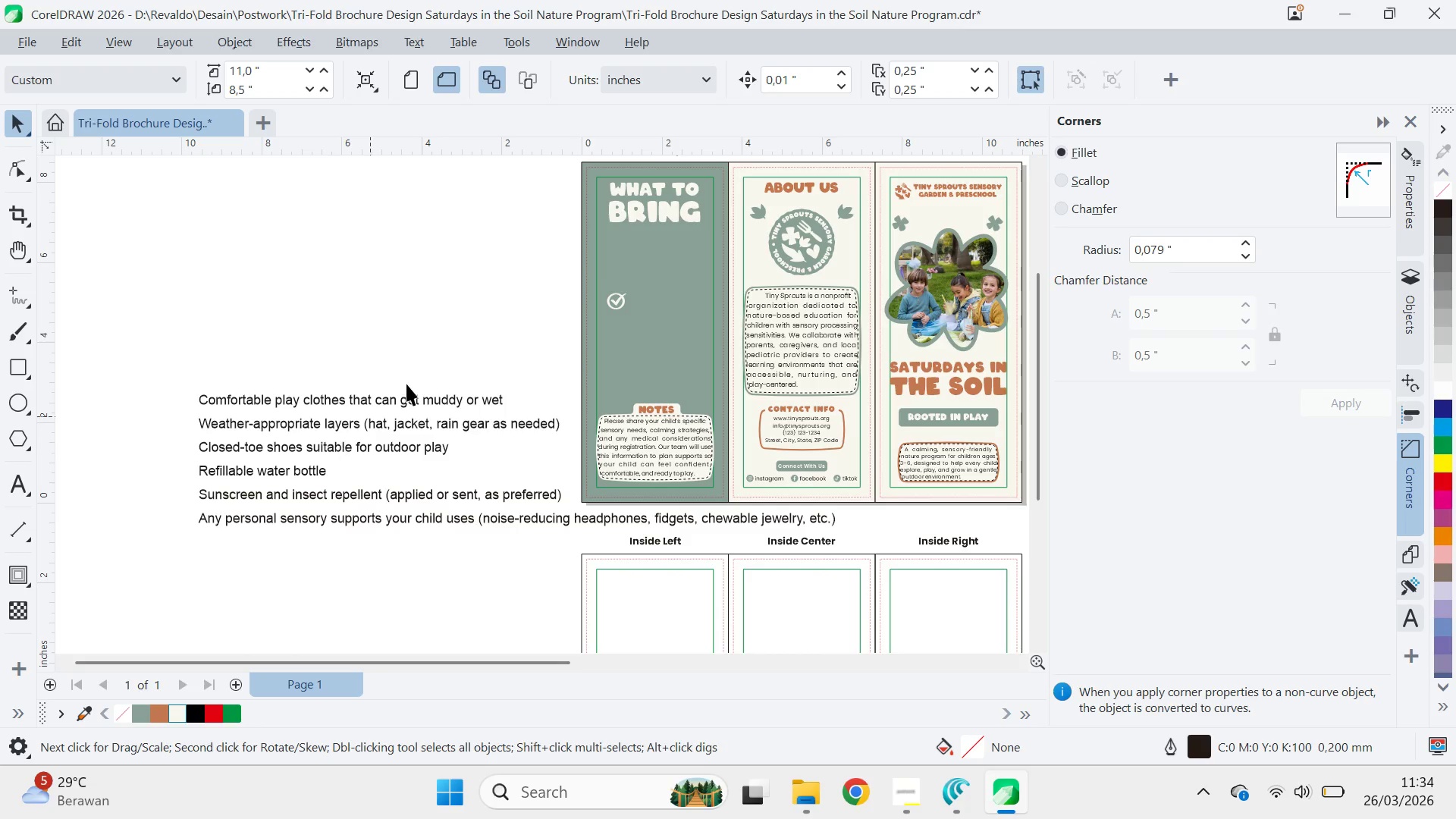 
left_click([621, 305])
 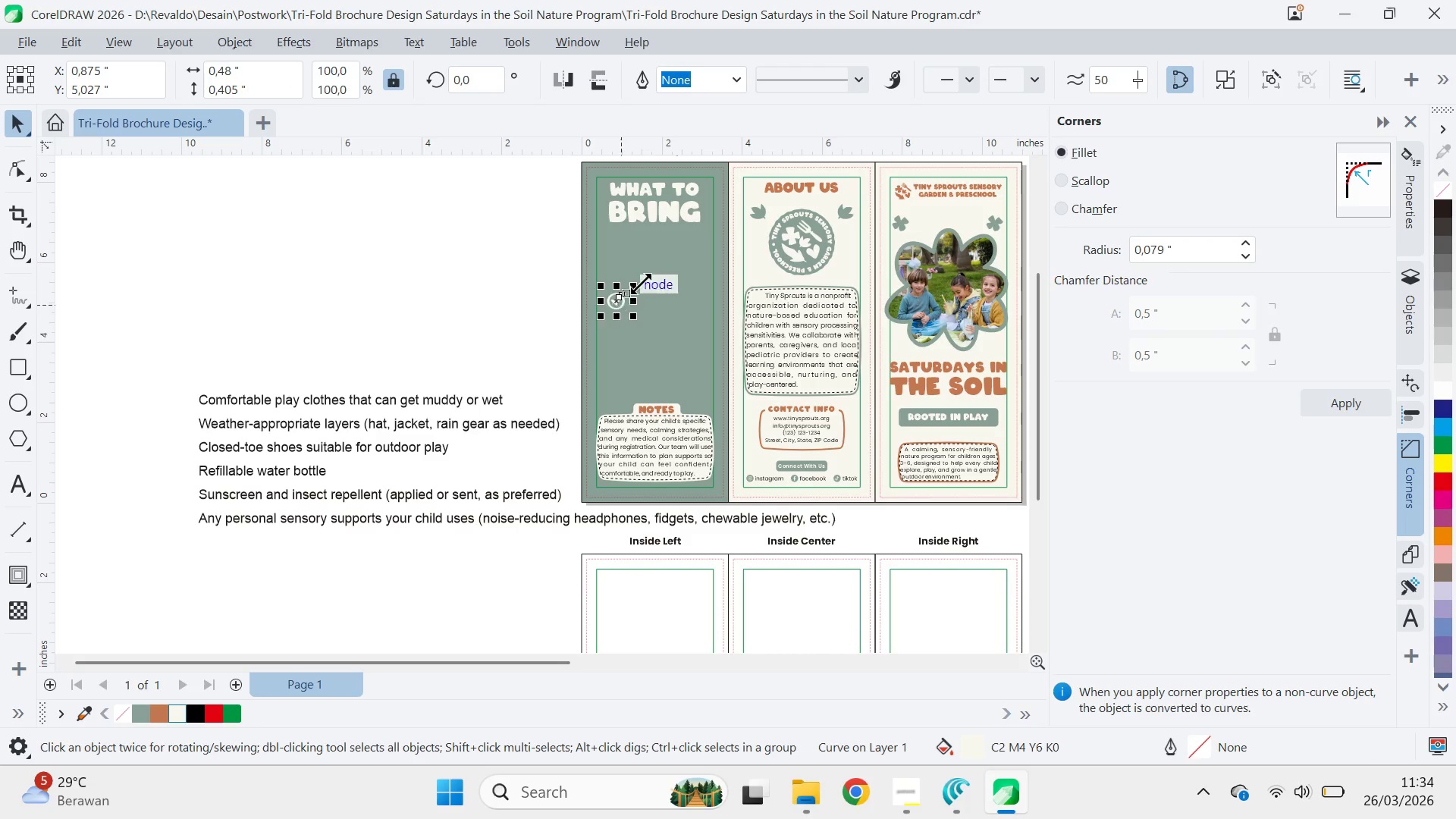 
type(qv)
 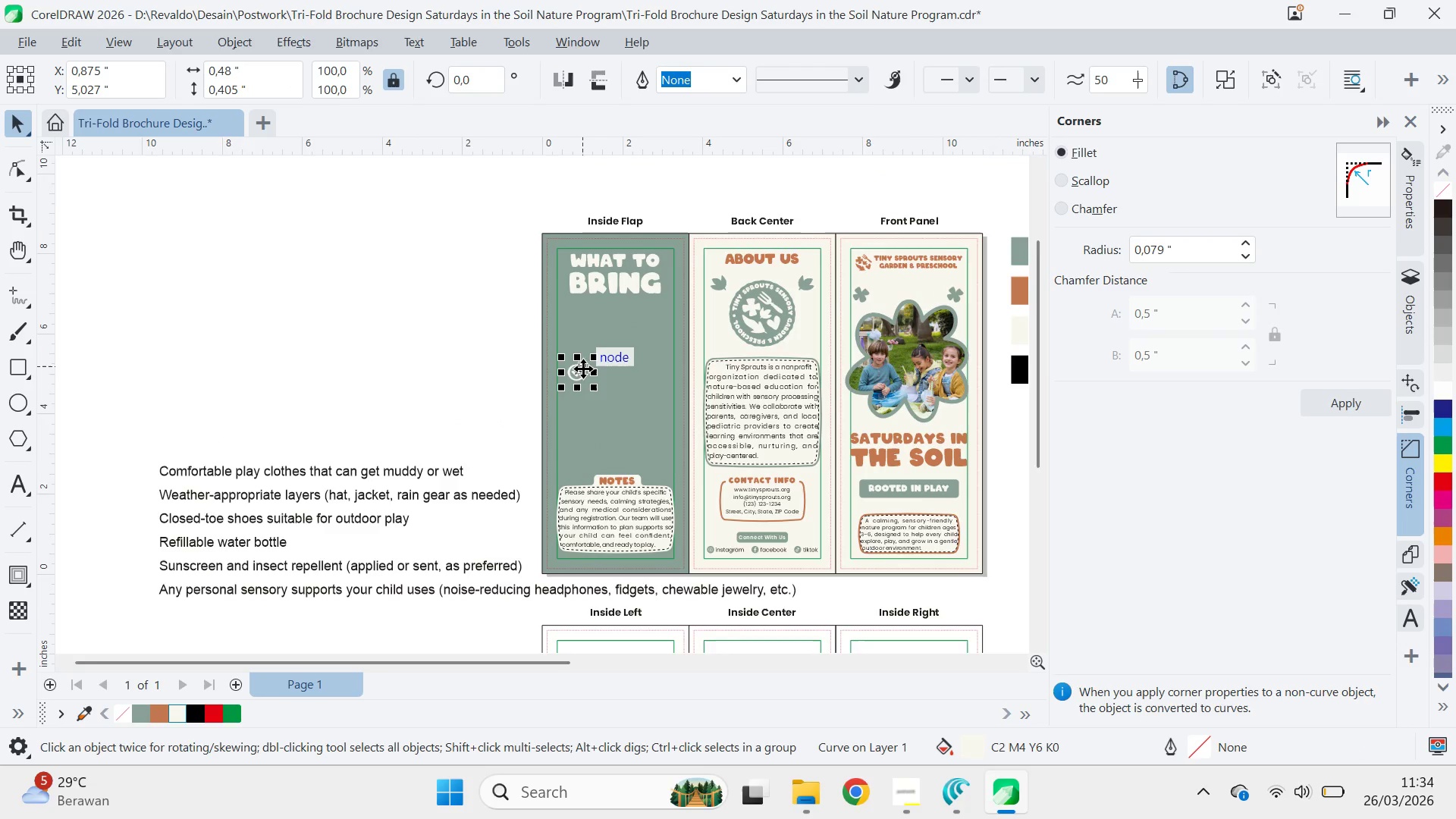 
left_click_drag(start_coordinate=[666, 262], to_coordinate=[626, 334])
 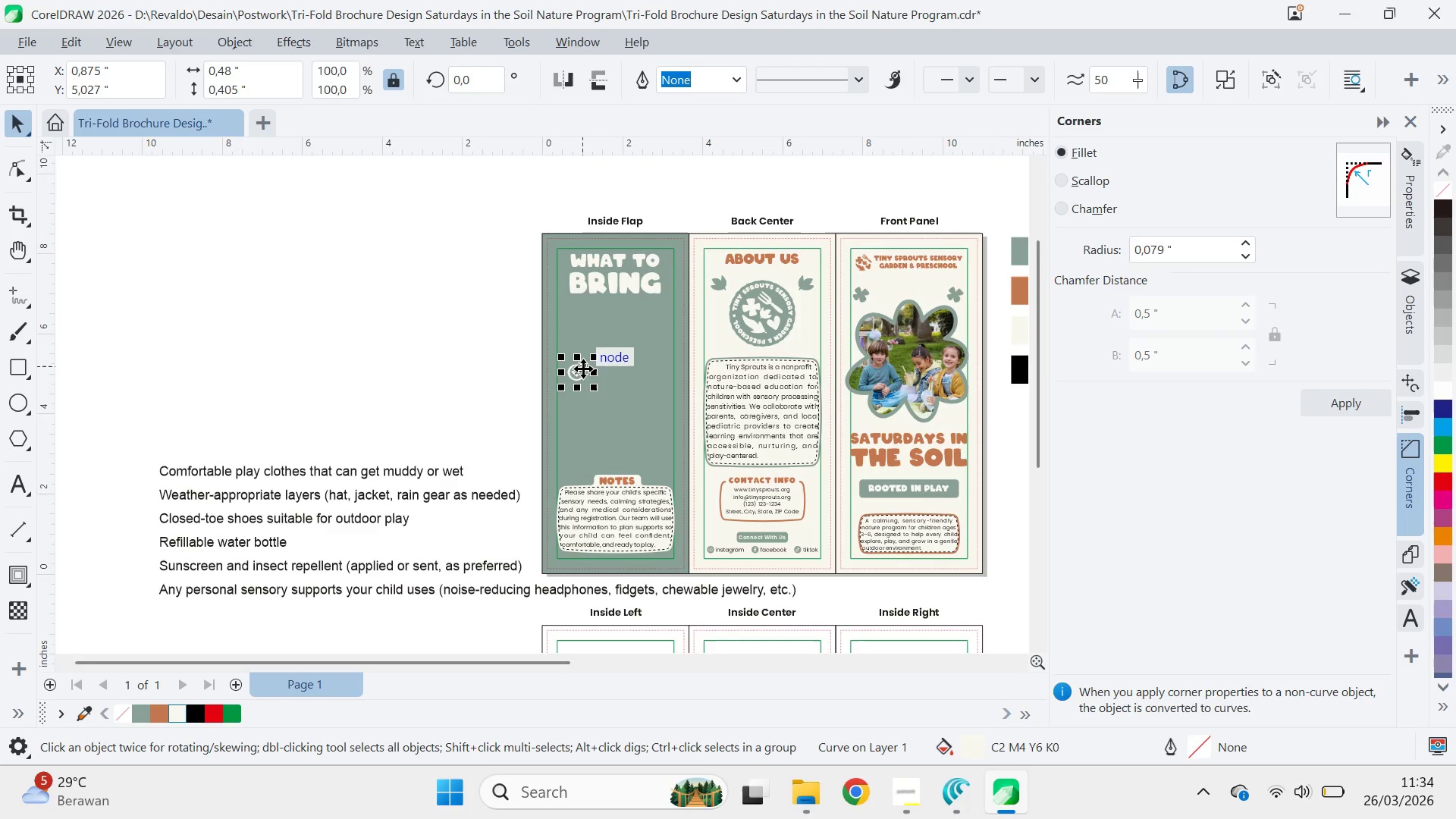 
left_click_drag(start_coordinate=[576, 378], to_coordinate=[560, 262])
 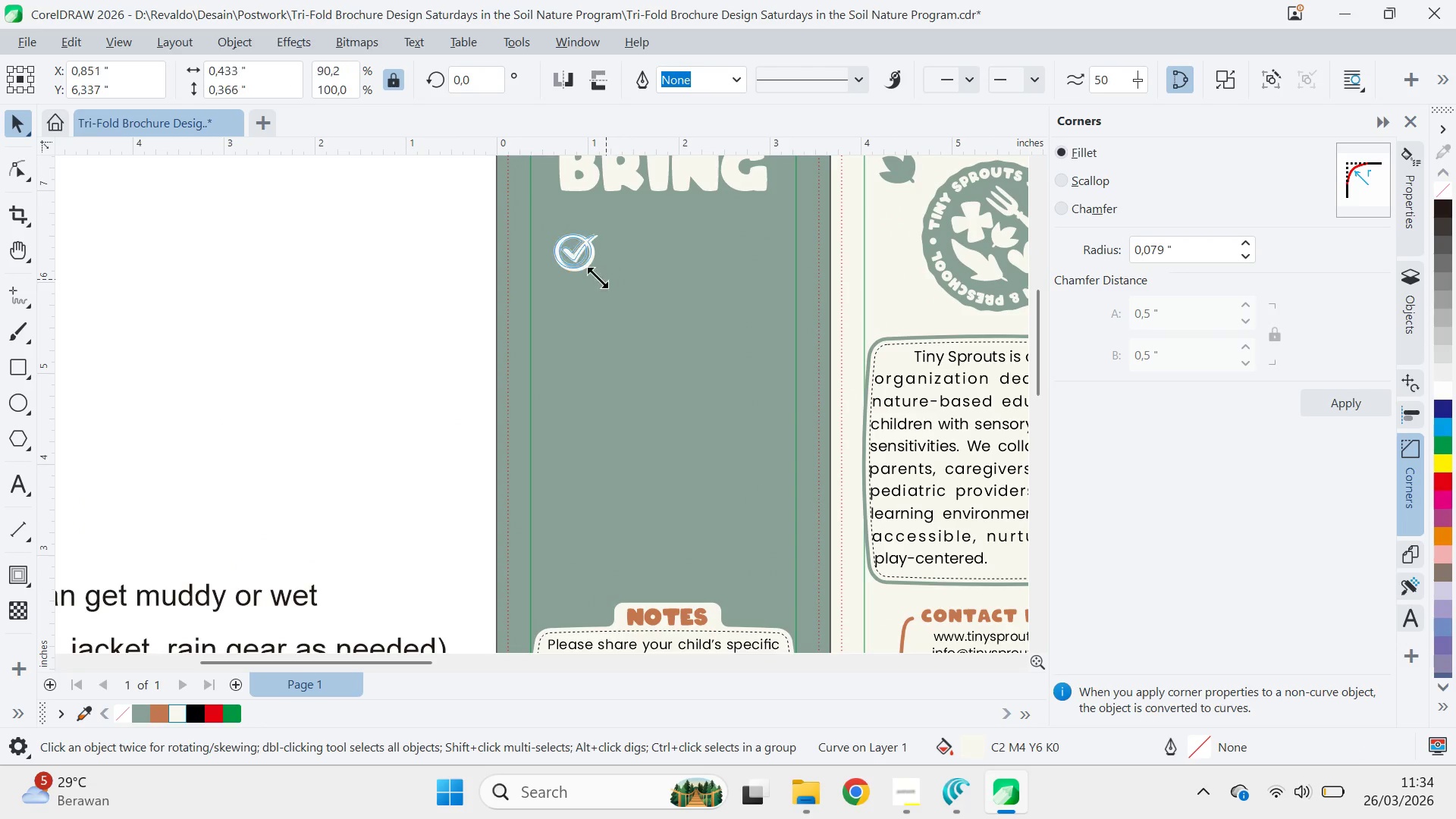 
hold_key(key=ShiftLeft, duration=1.03)
 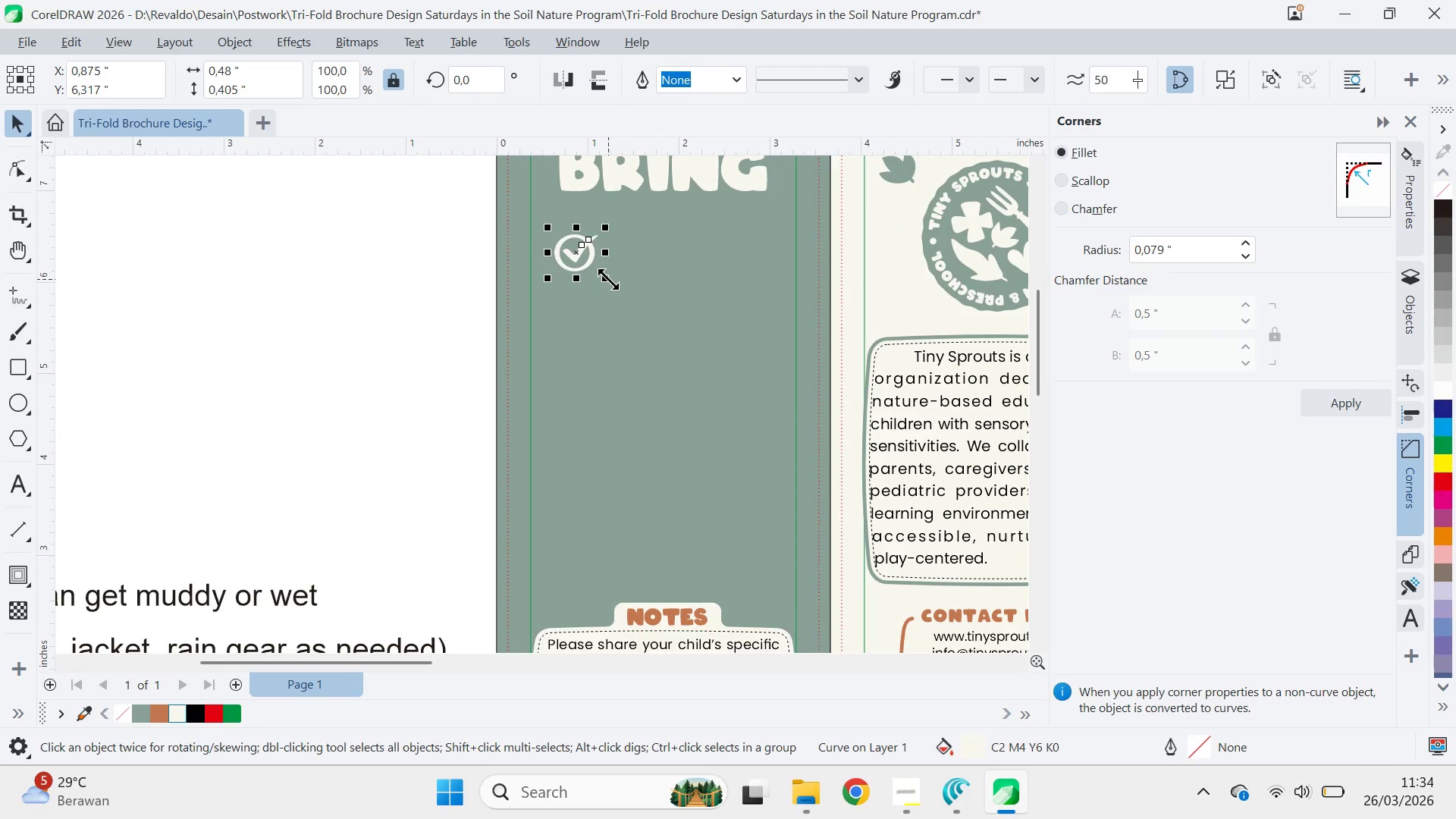 
scroll: coordinate [576, 378], scroll_direction: up, amount: 6.0
 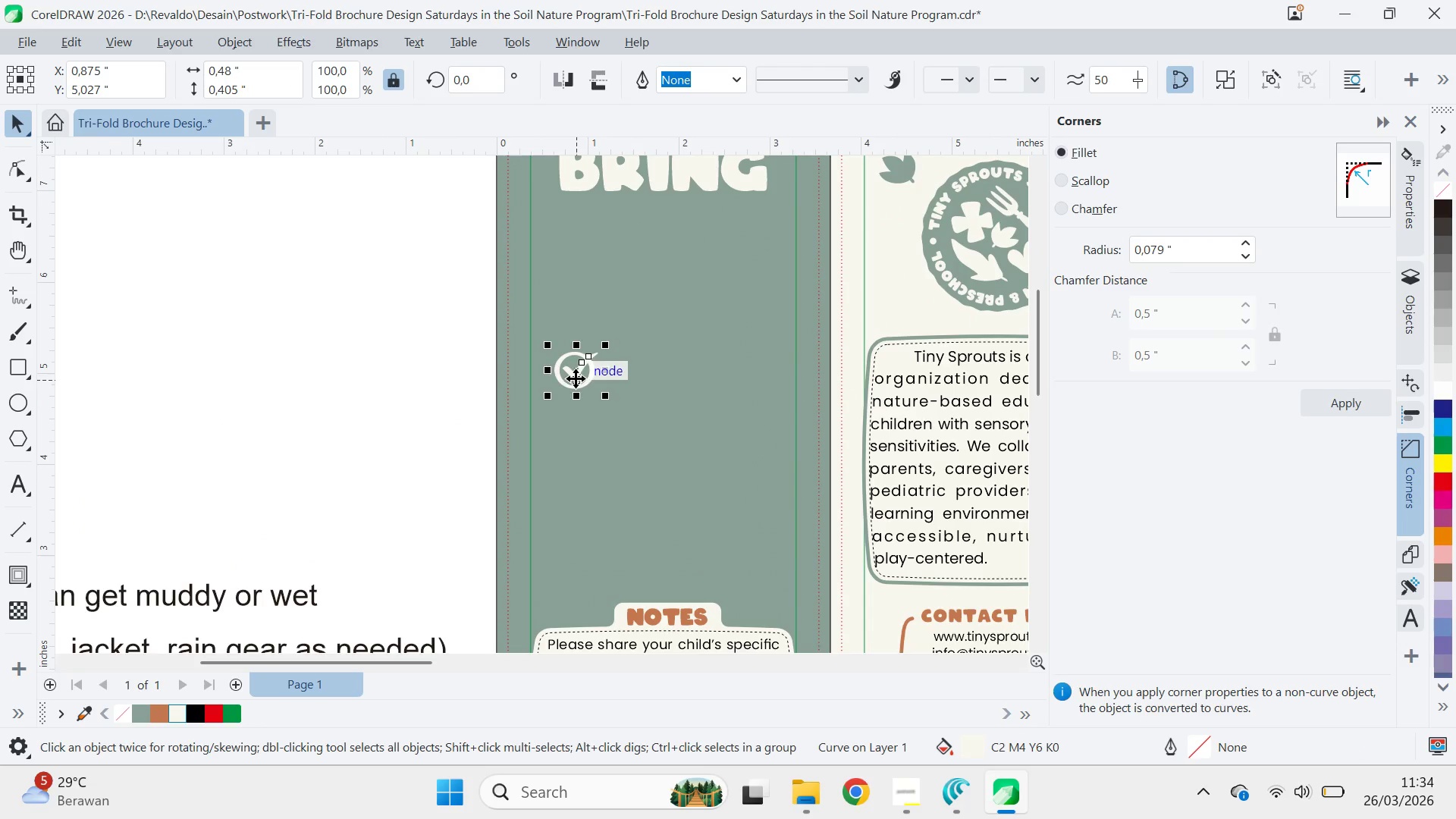 
left_click_drag(start_coordinate=[608, 279], to_coordinate=[595, 278])
 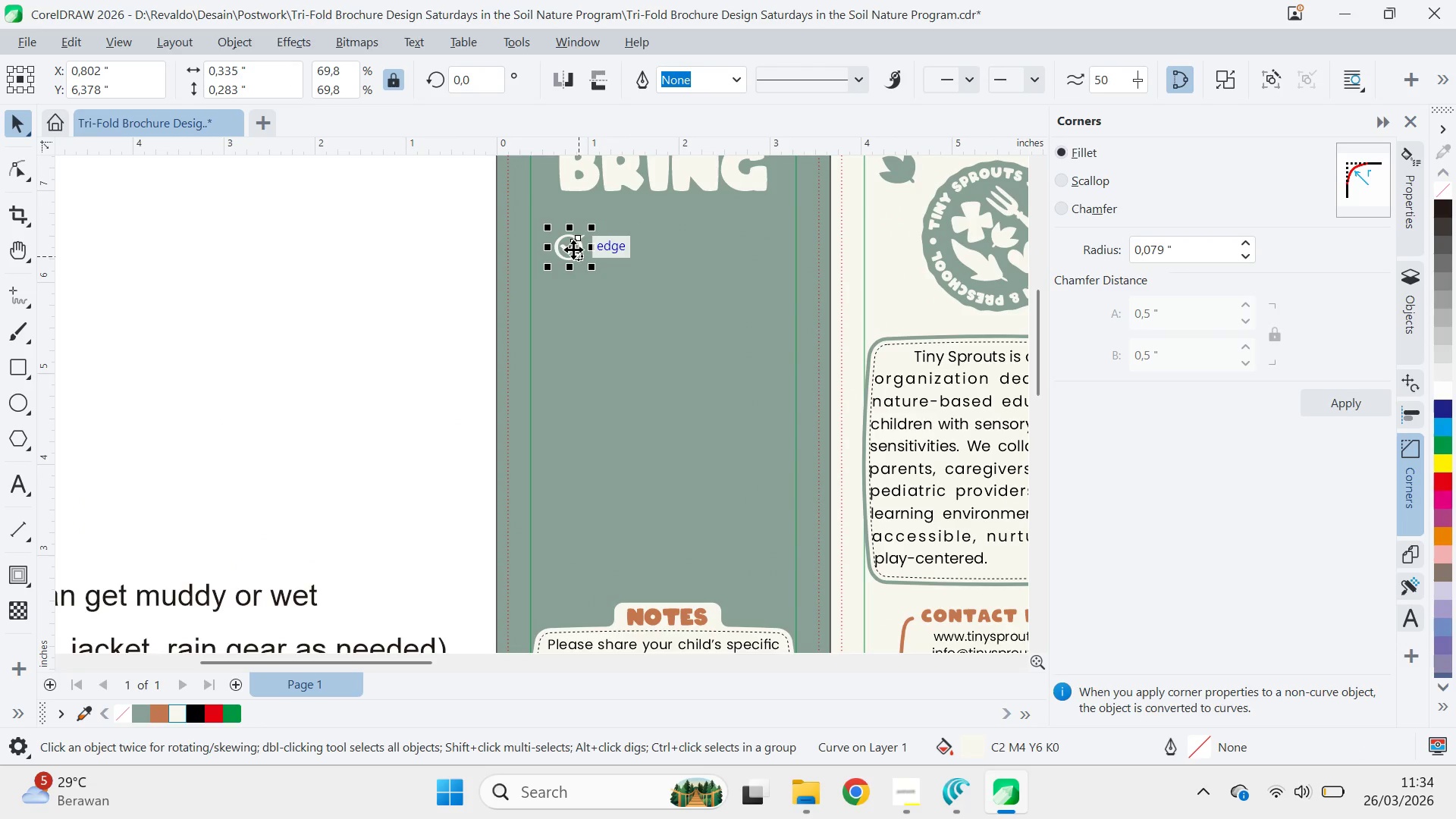 
left_click_drag(start_coordinate=[573, 249], to_coordinate=[584, 300])
 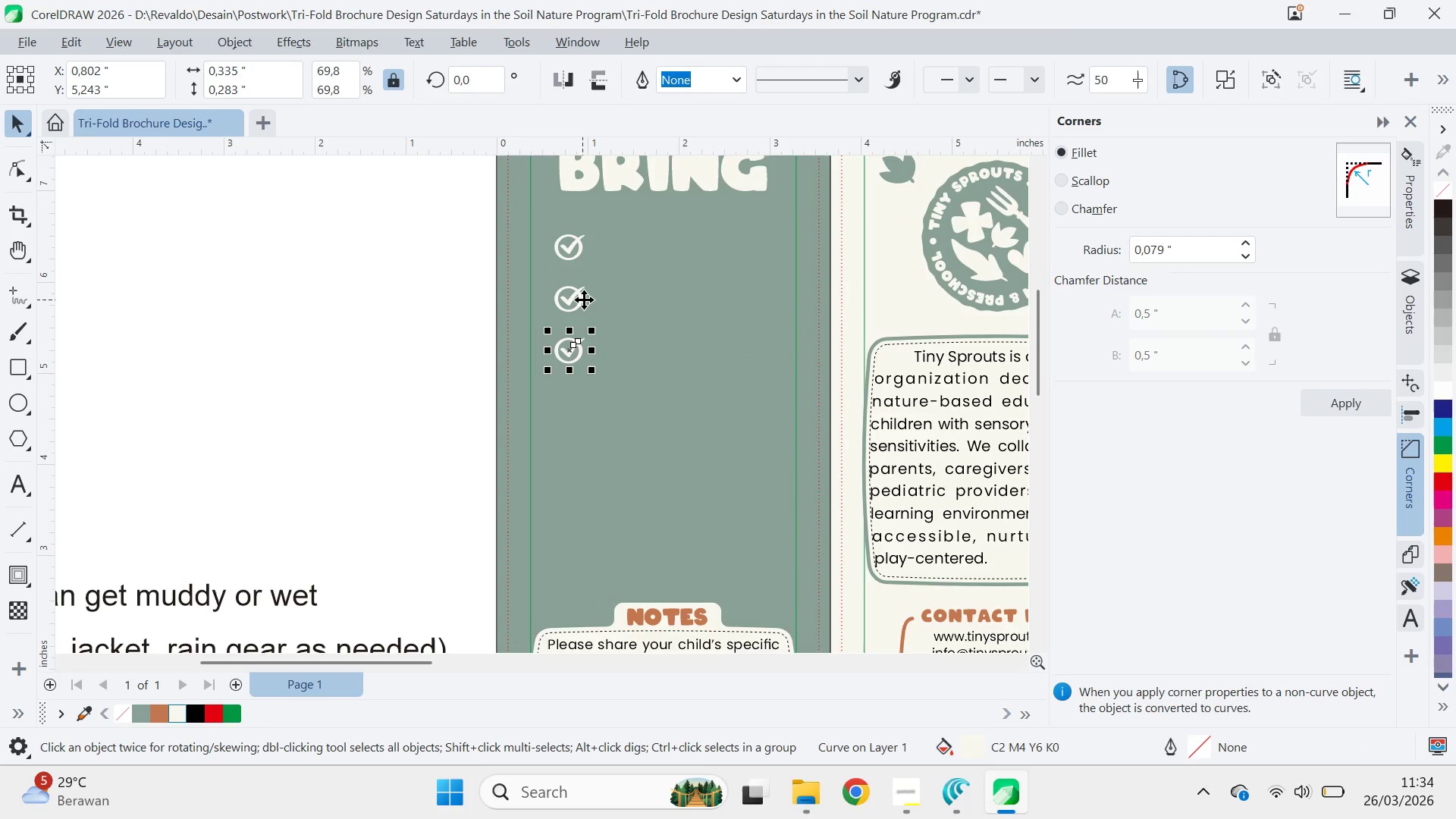 
hold_key(key=ShiftLeft, duration=0.67)
left_click([584, 300])
 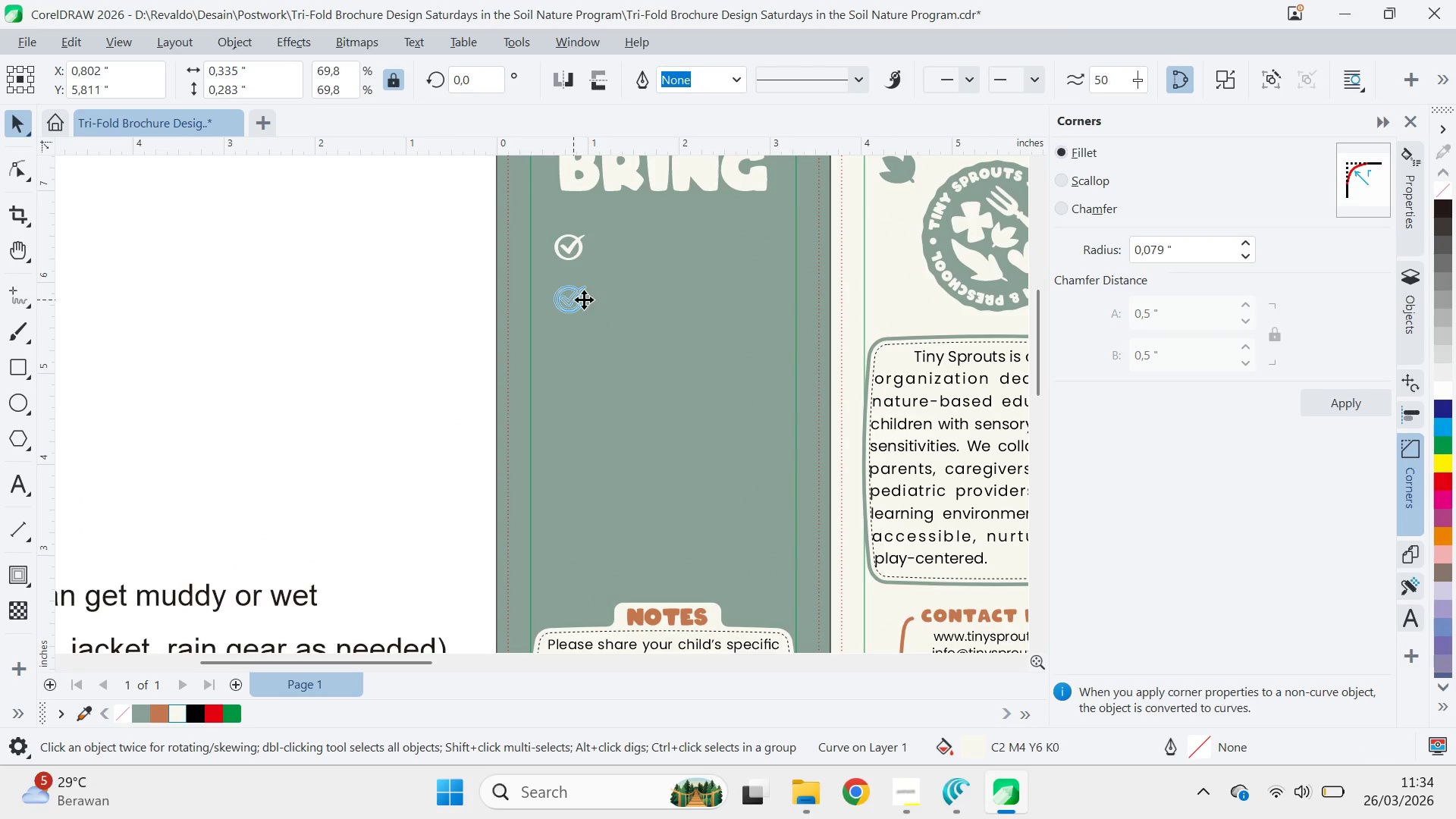 
hold_key(key=ShiftLeft, duration=3.69)
 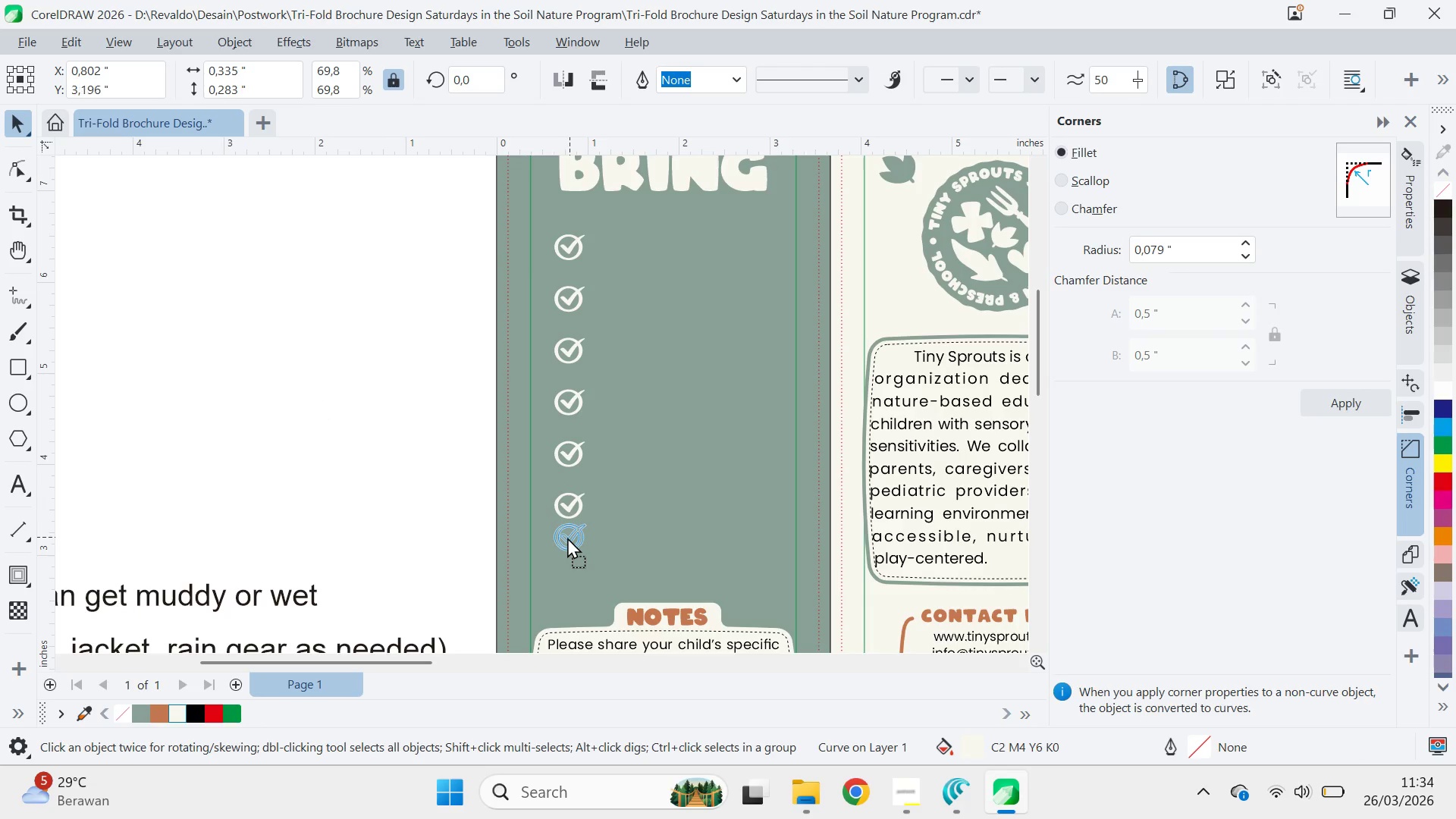 
key(Control+D)
 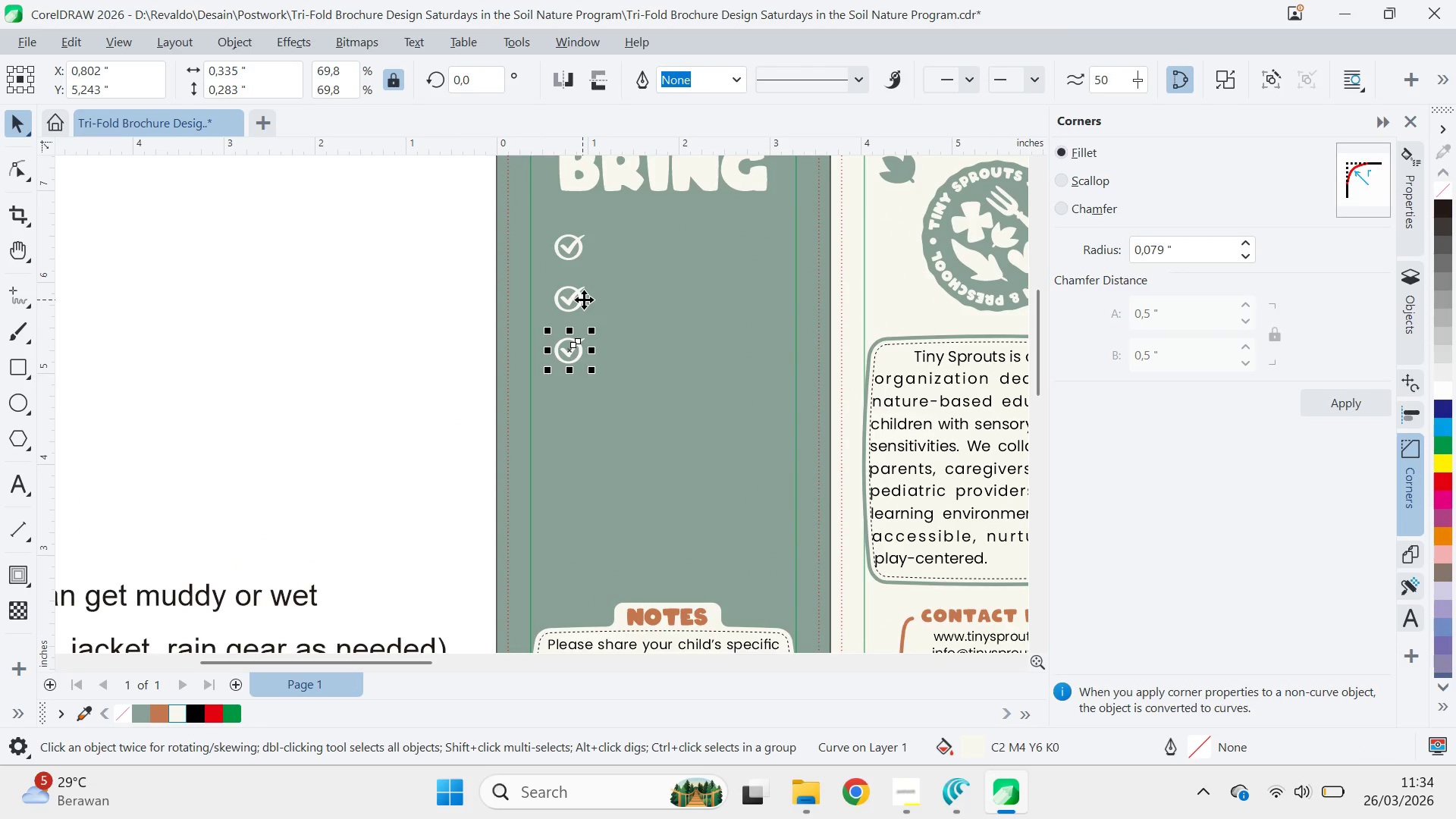 
key(Control+D)
 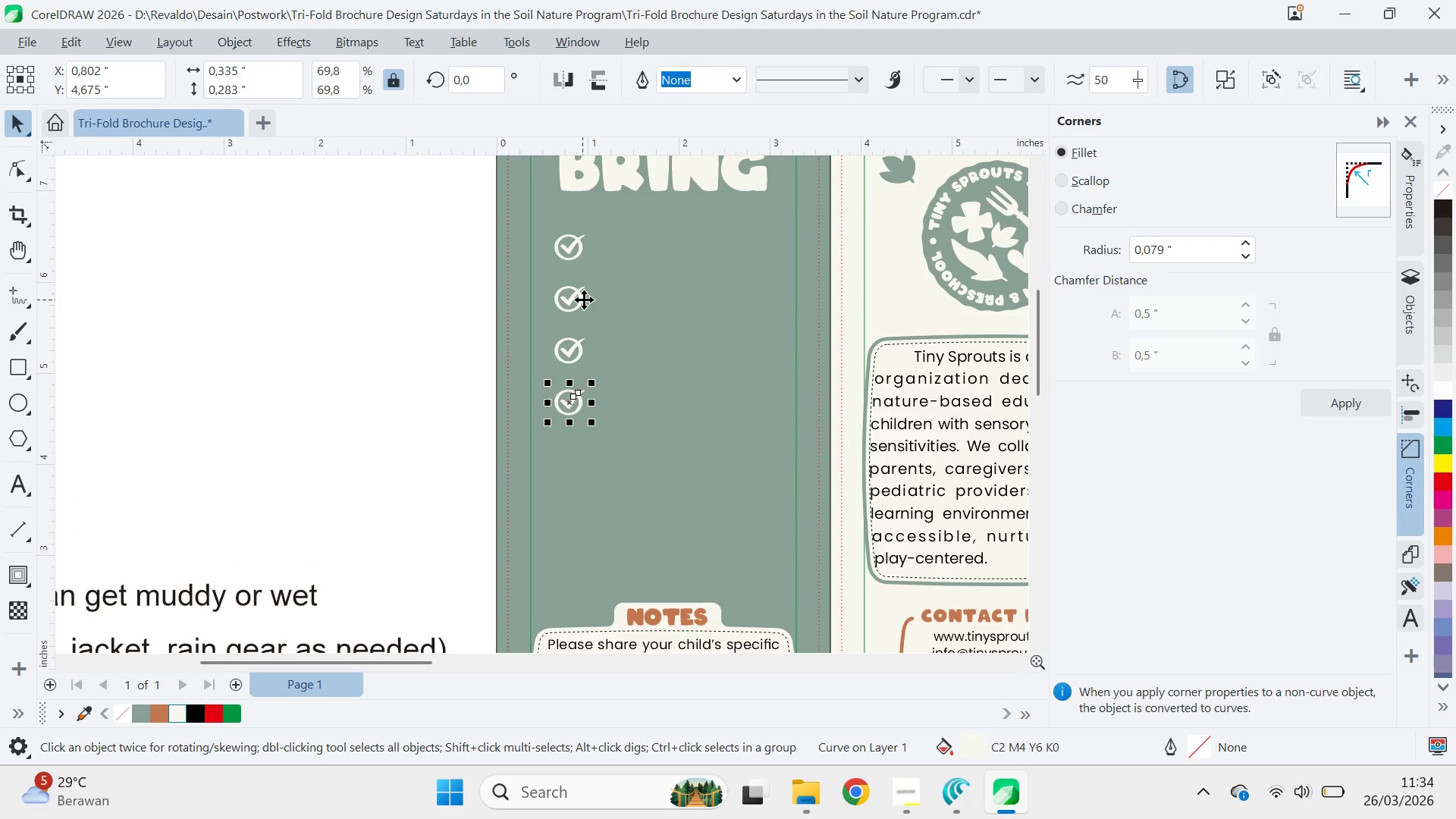 
key(Control+D)
 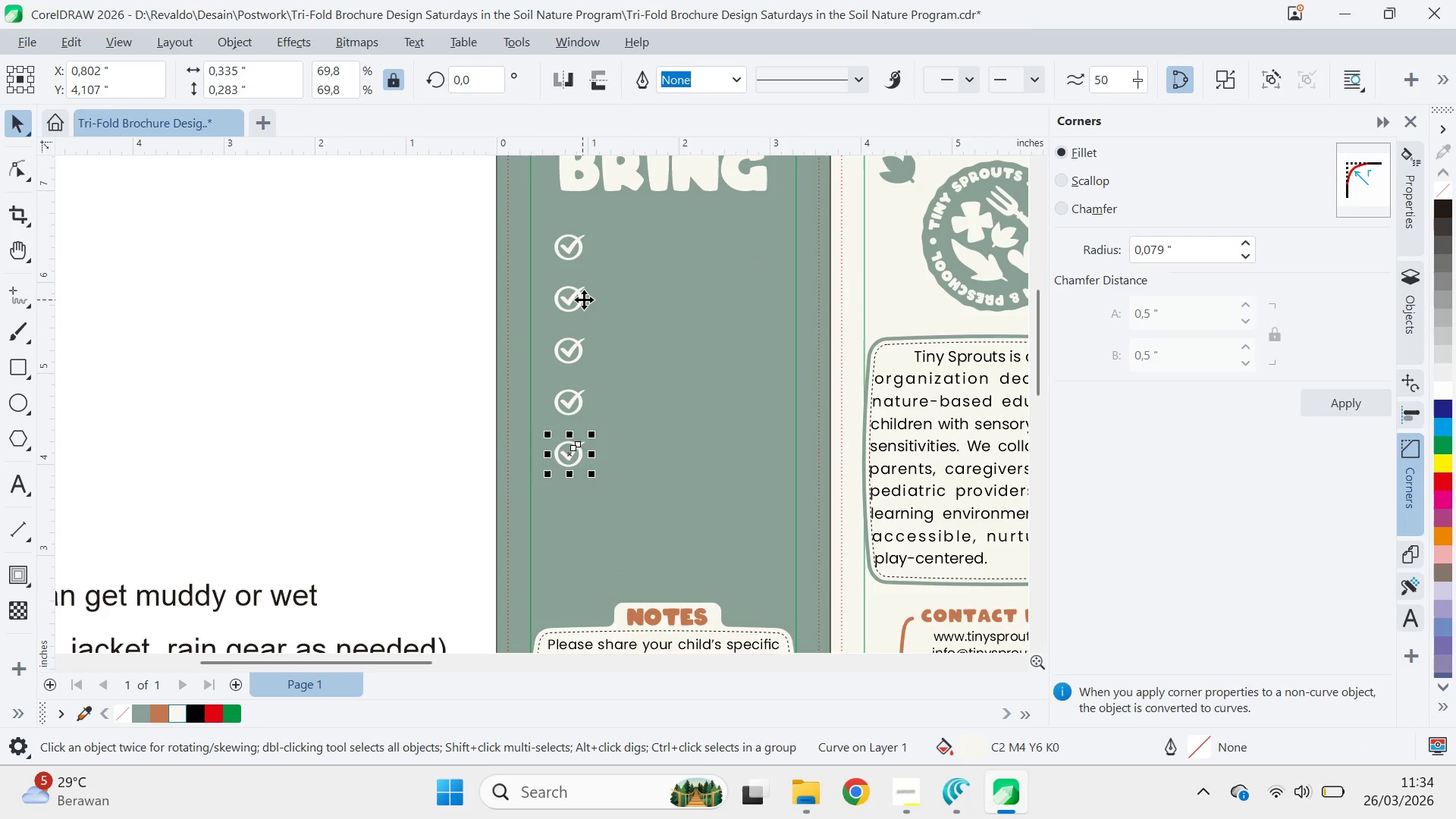 
key(Control+D)
 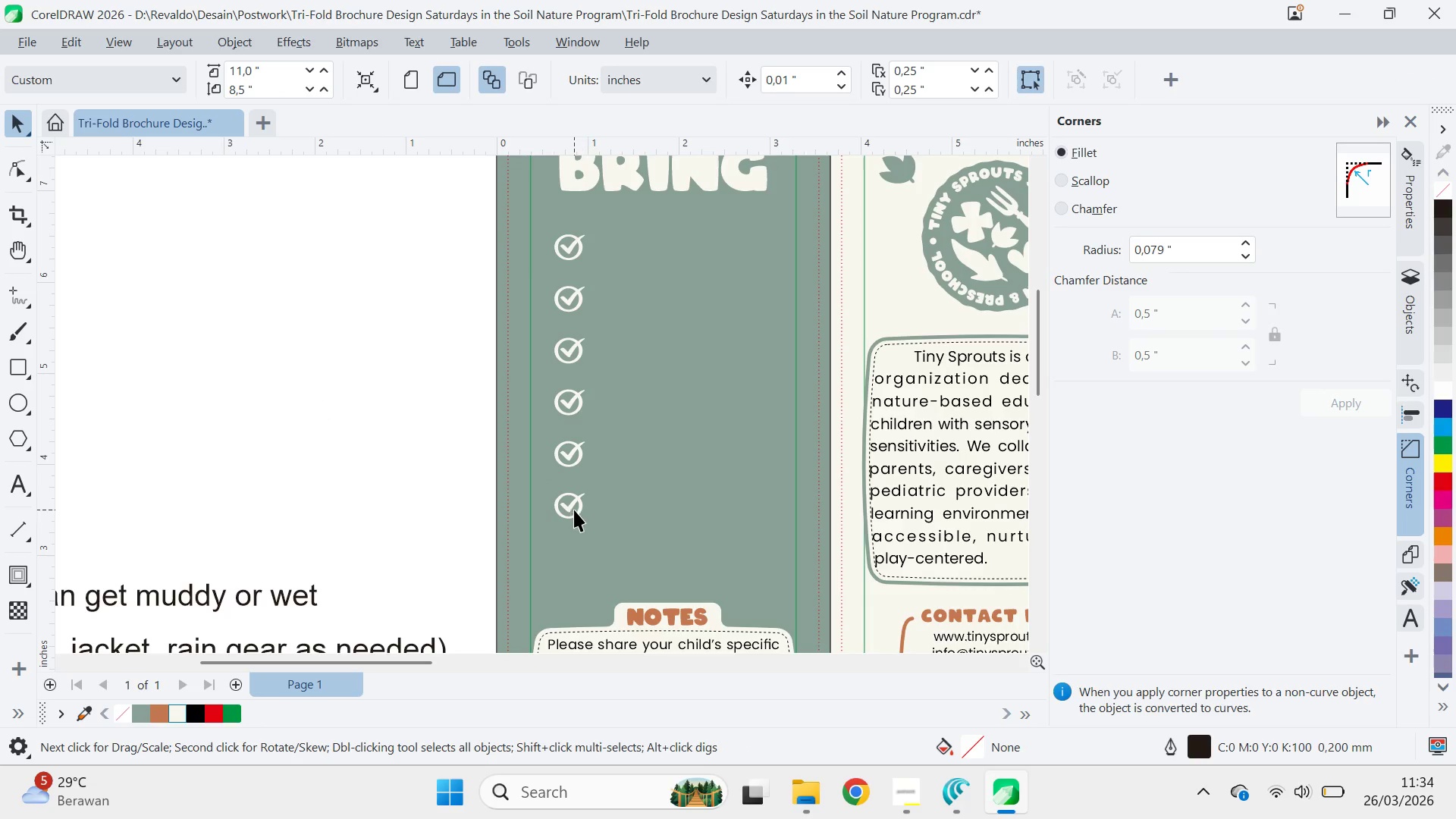 
left_click_drag(start_coordinate=[569, 504], to_coordinate=[570, 541])